 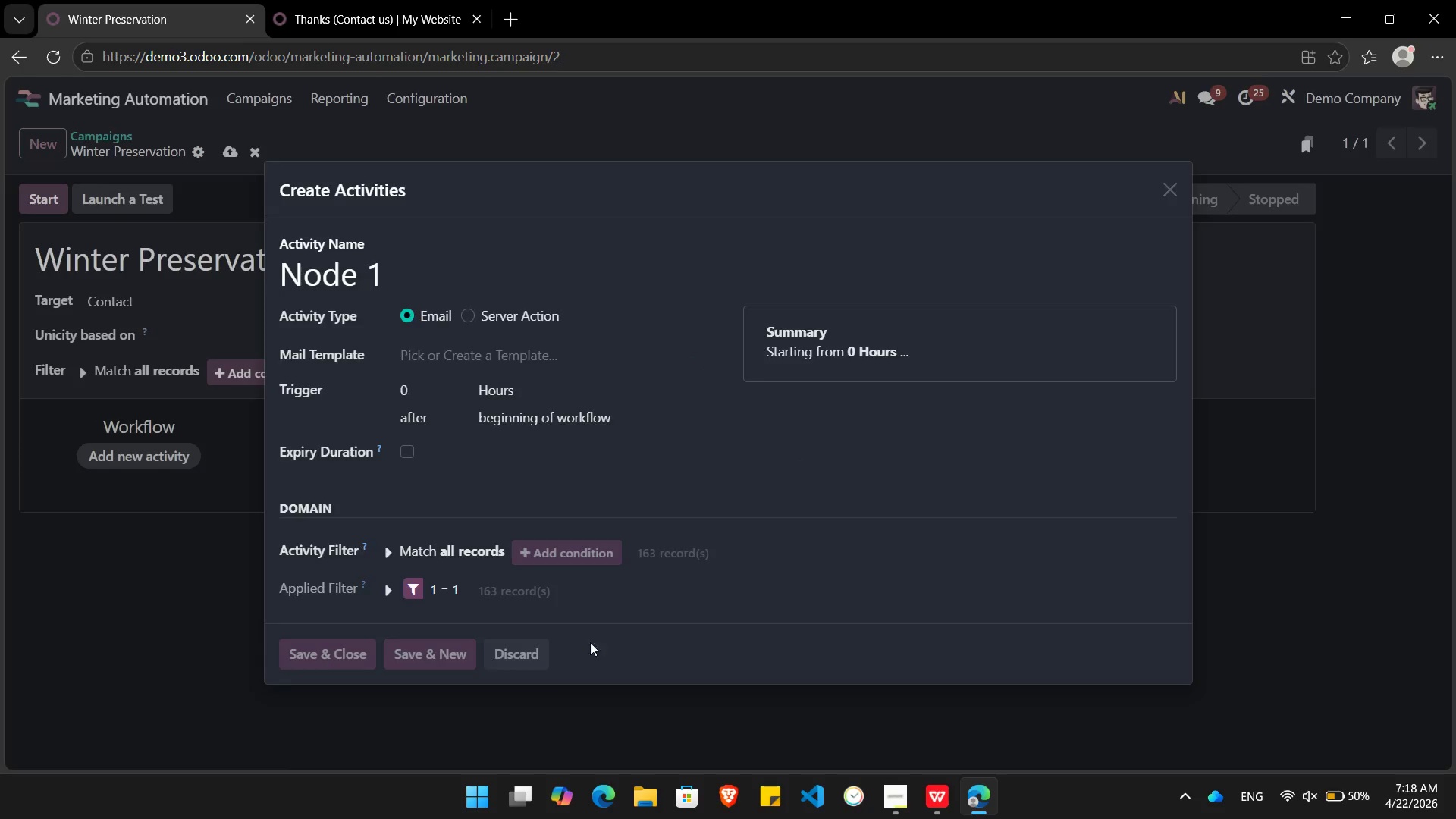 
scroll: coordinate [283, 721], scroll_direction: down, amount: 8.0
 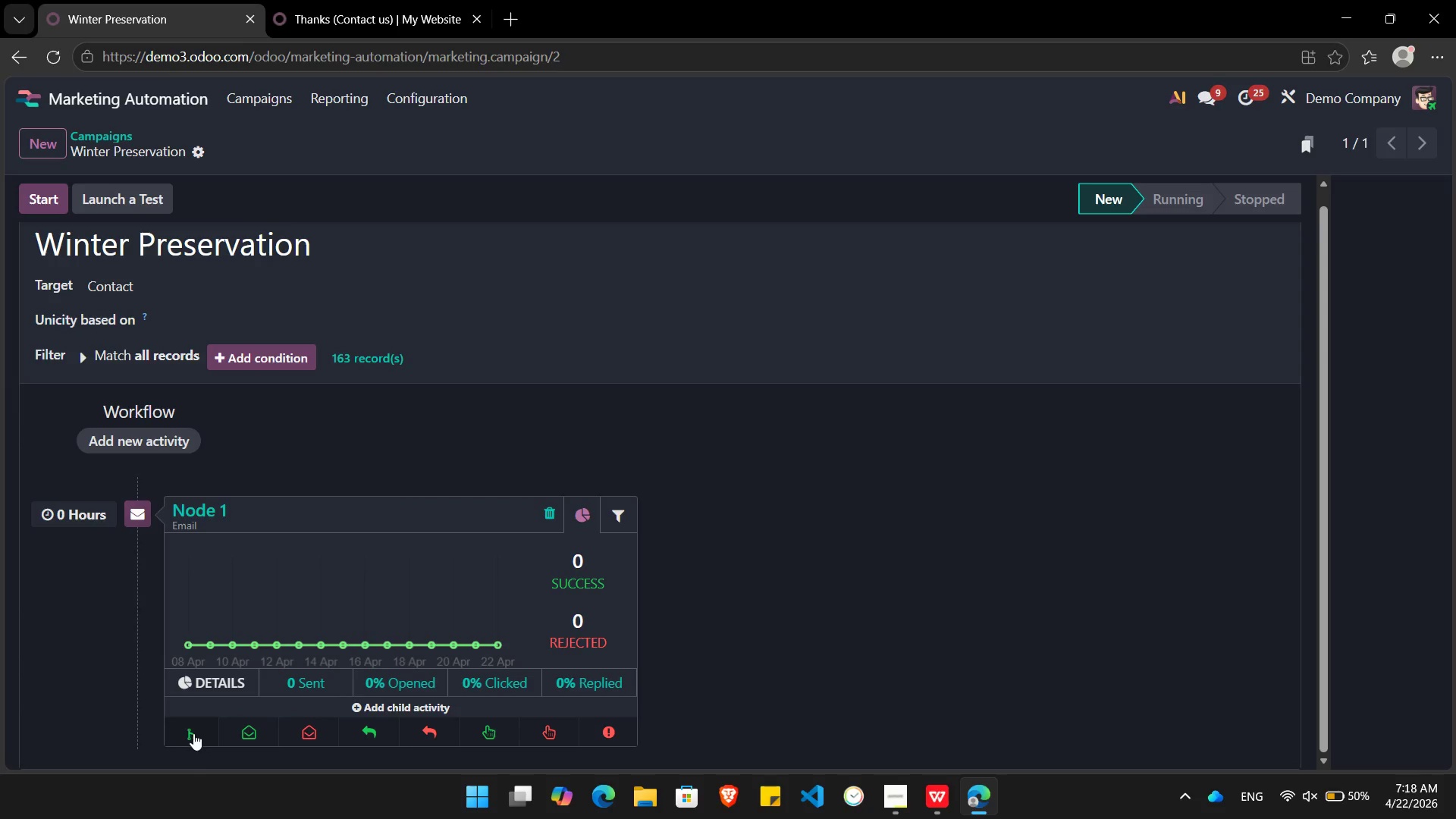 
left_click([193, 733])
 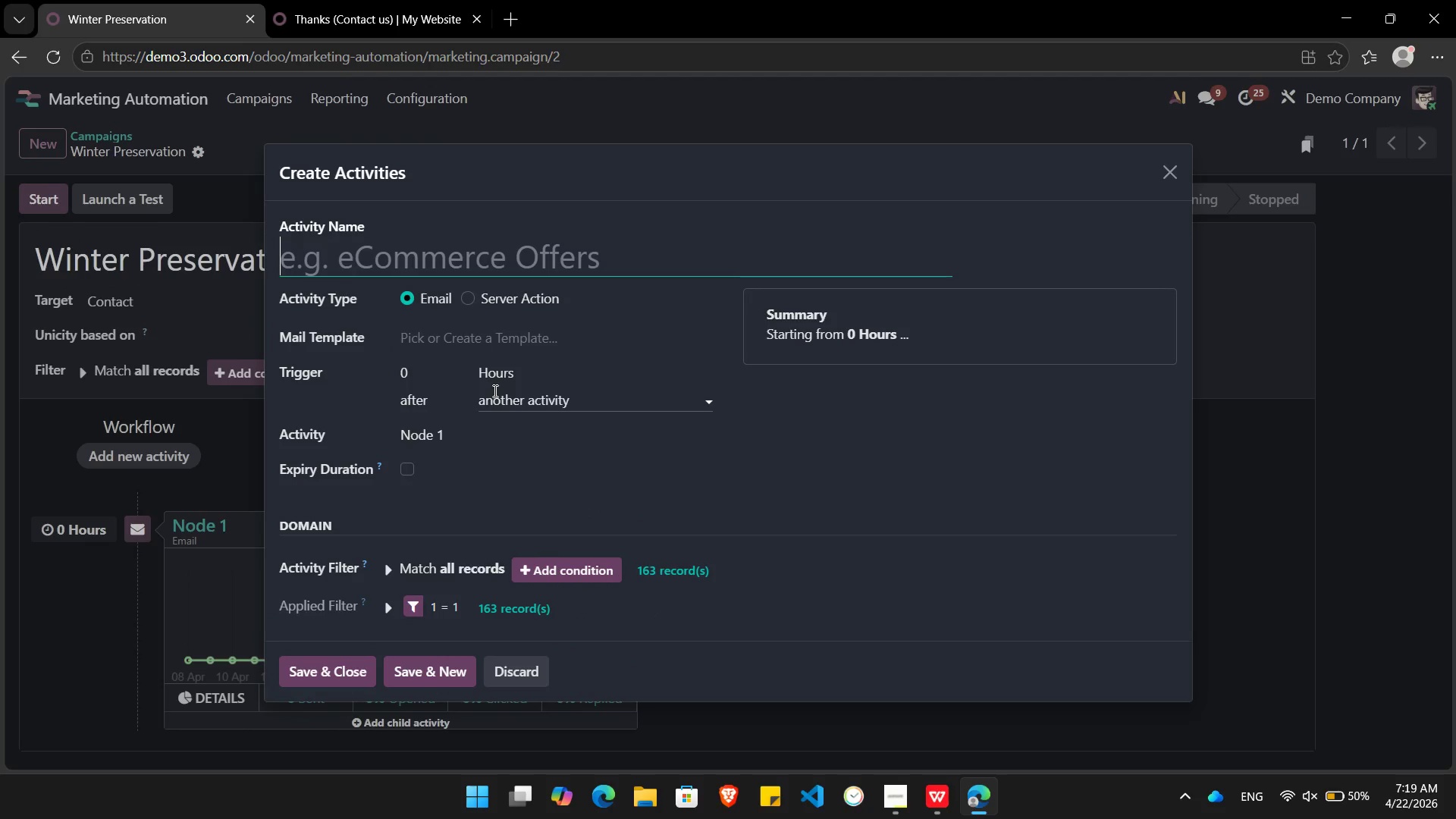 
wait(5.42)
 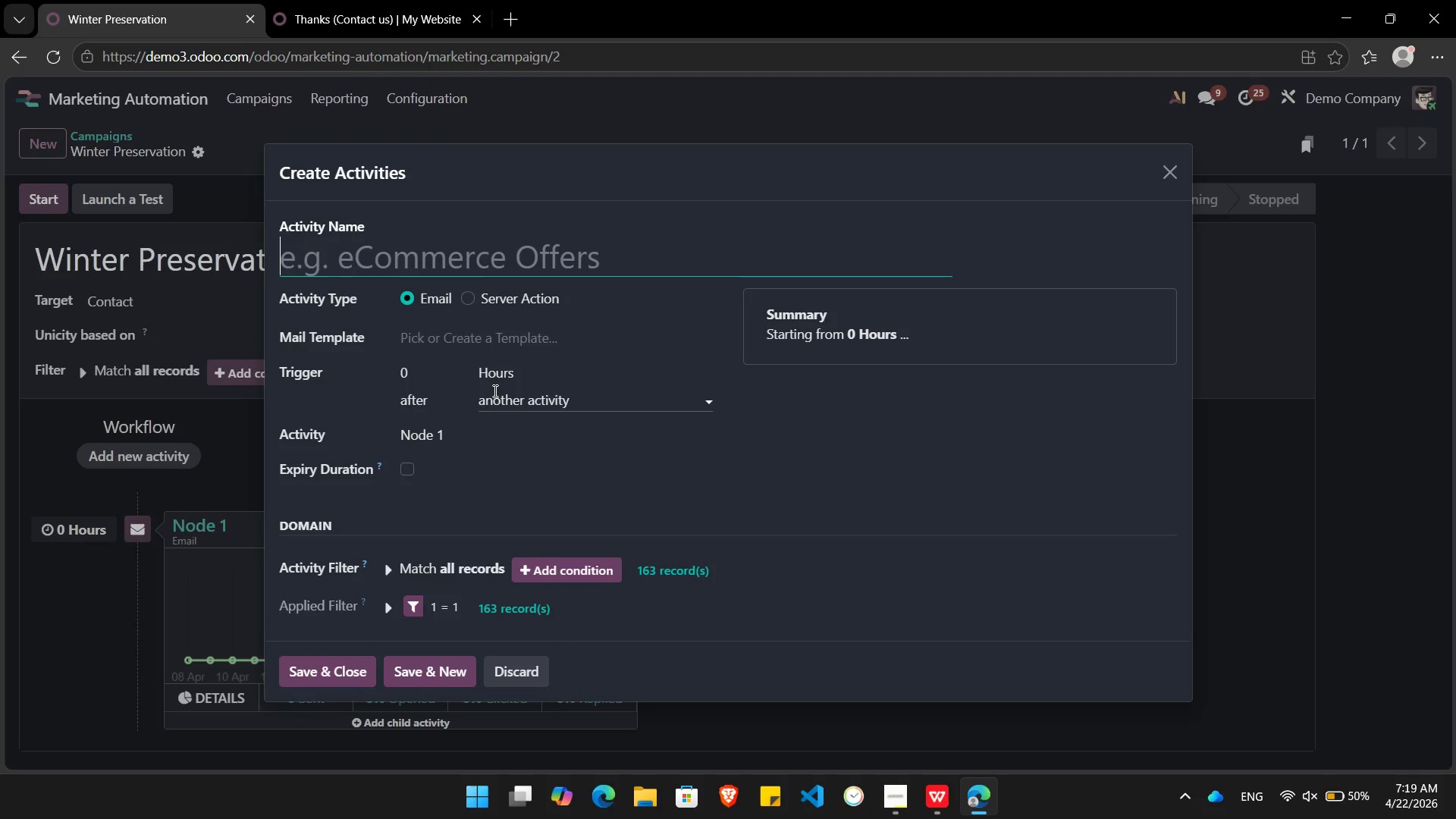 
type(Node 2)
 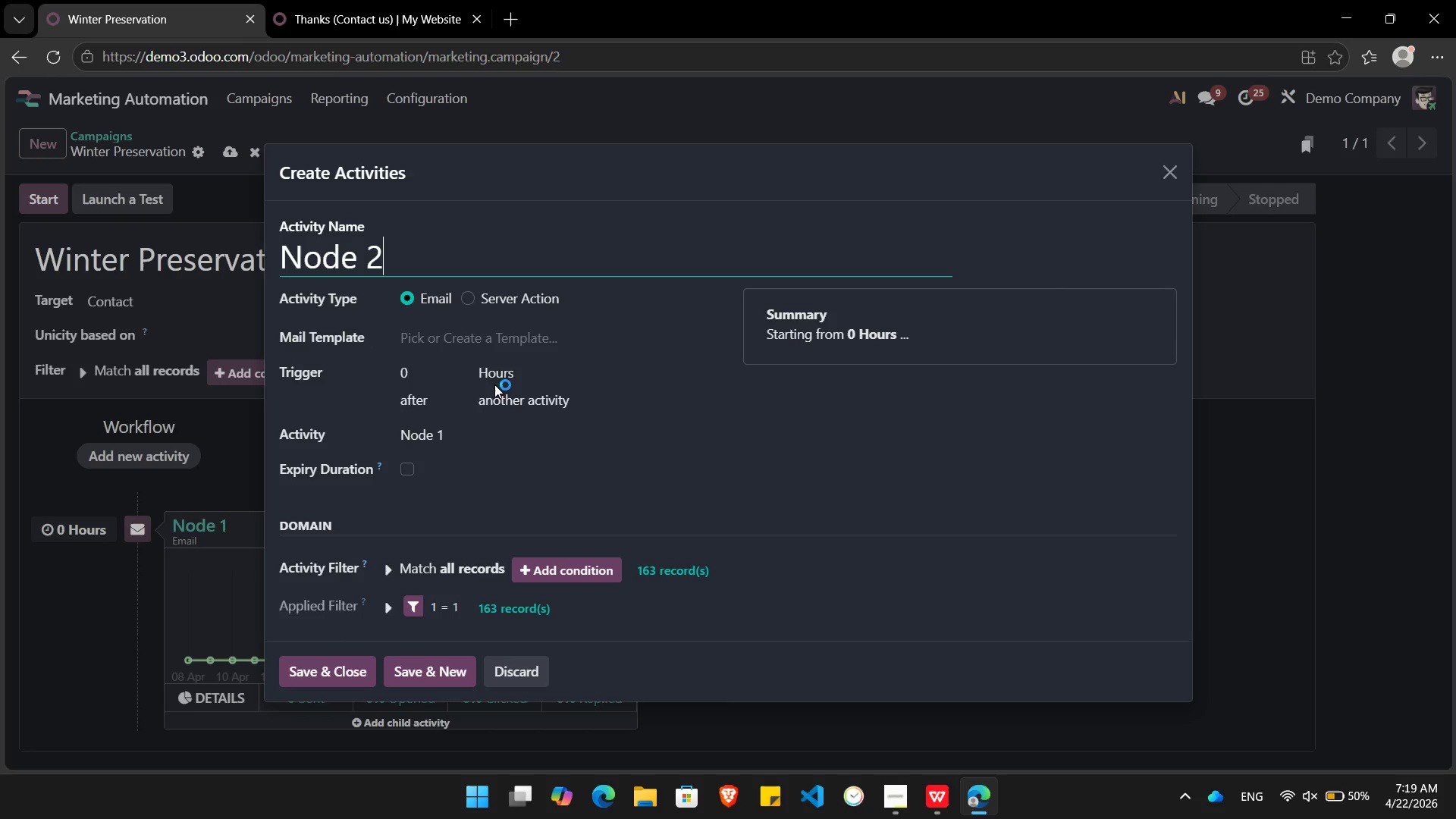 
wait(8.06)
 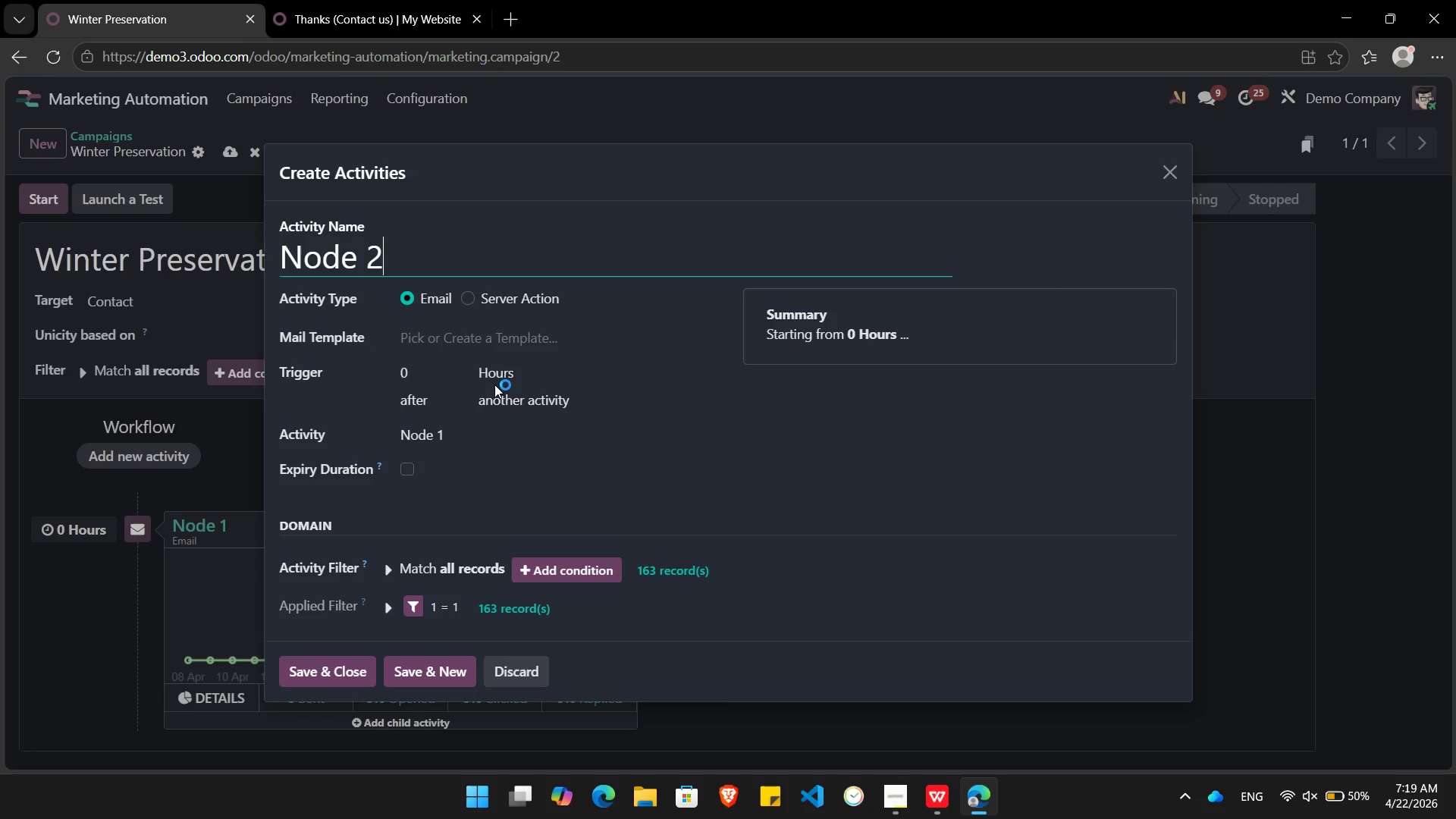 
left_click([425, 375])
 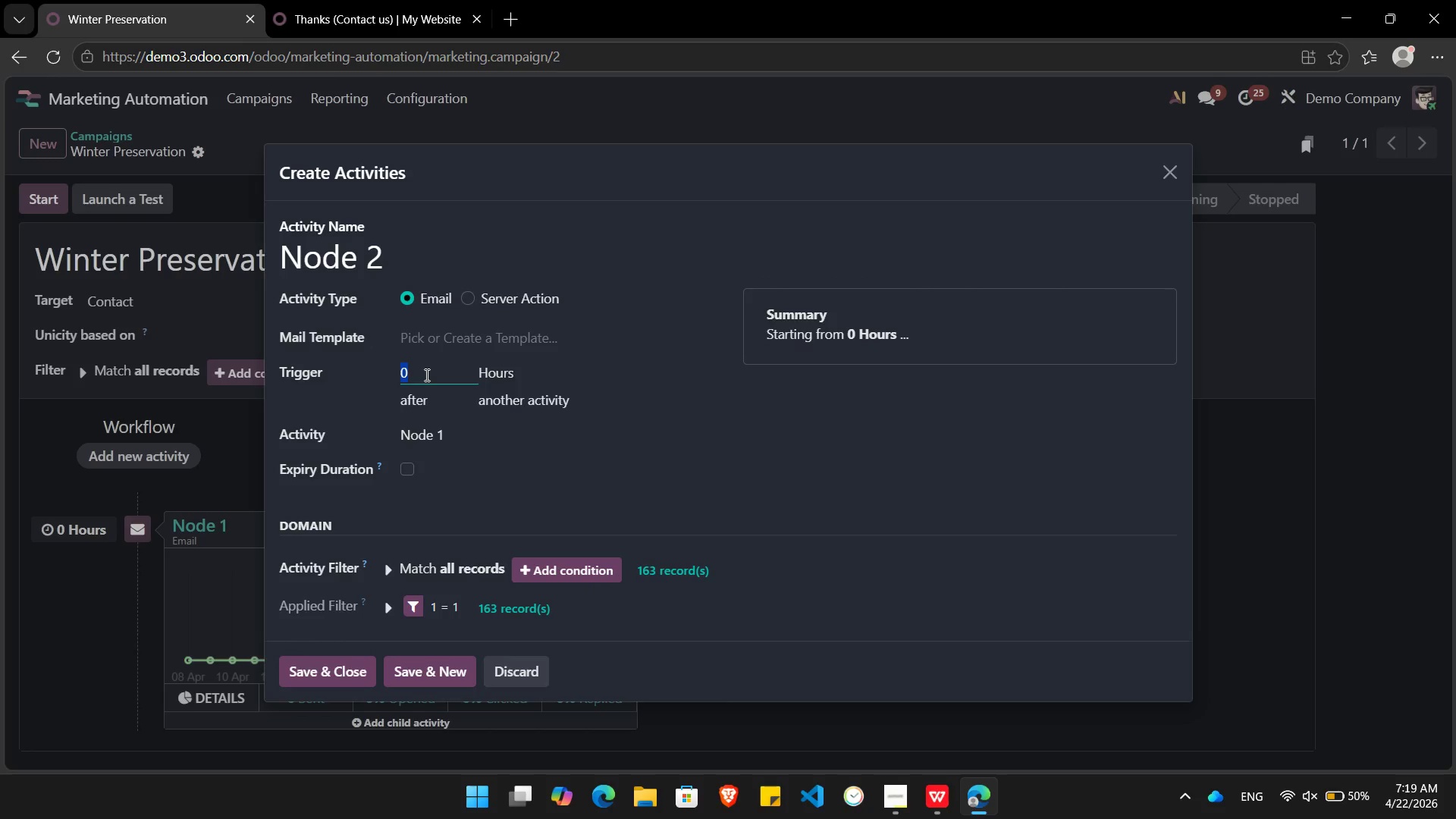 
key(Numpad2)
 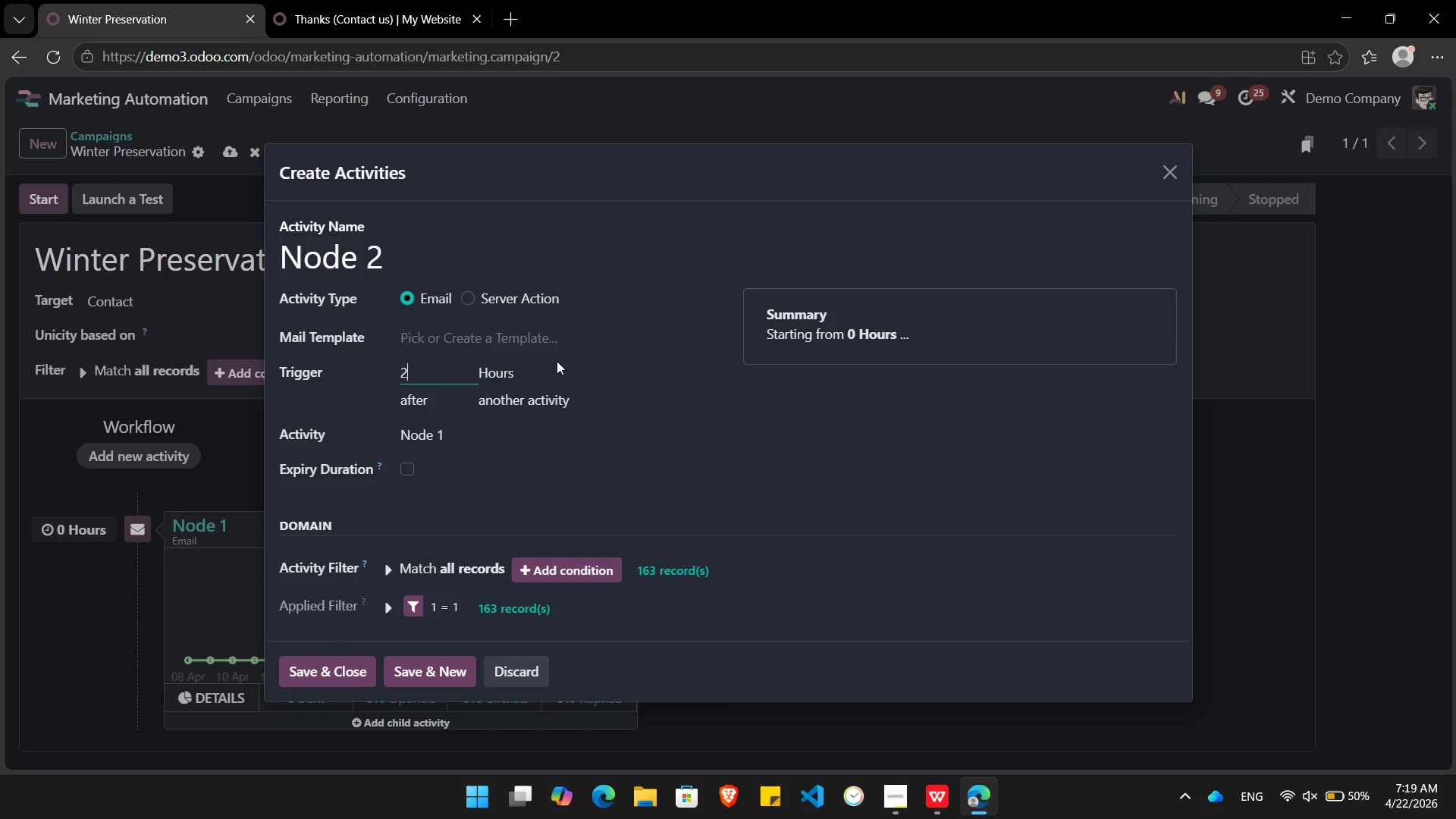 
left_click([548, 372])
 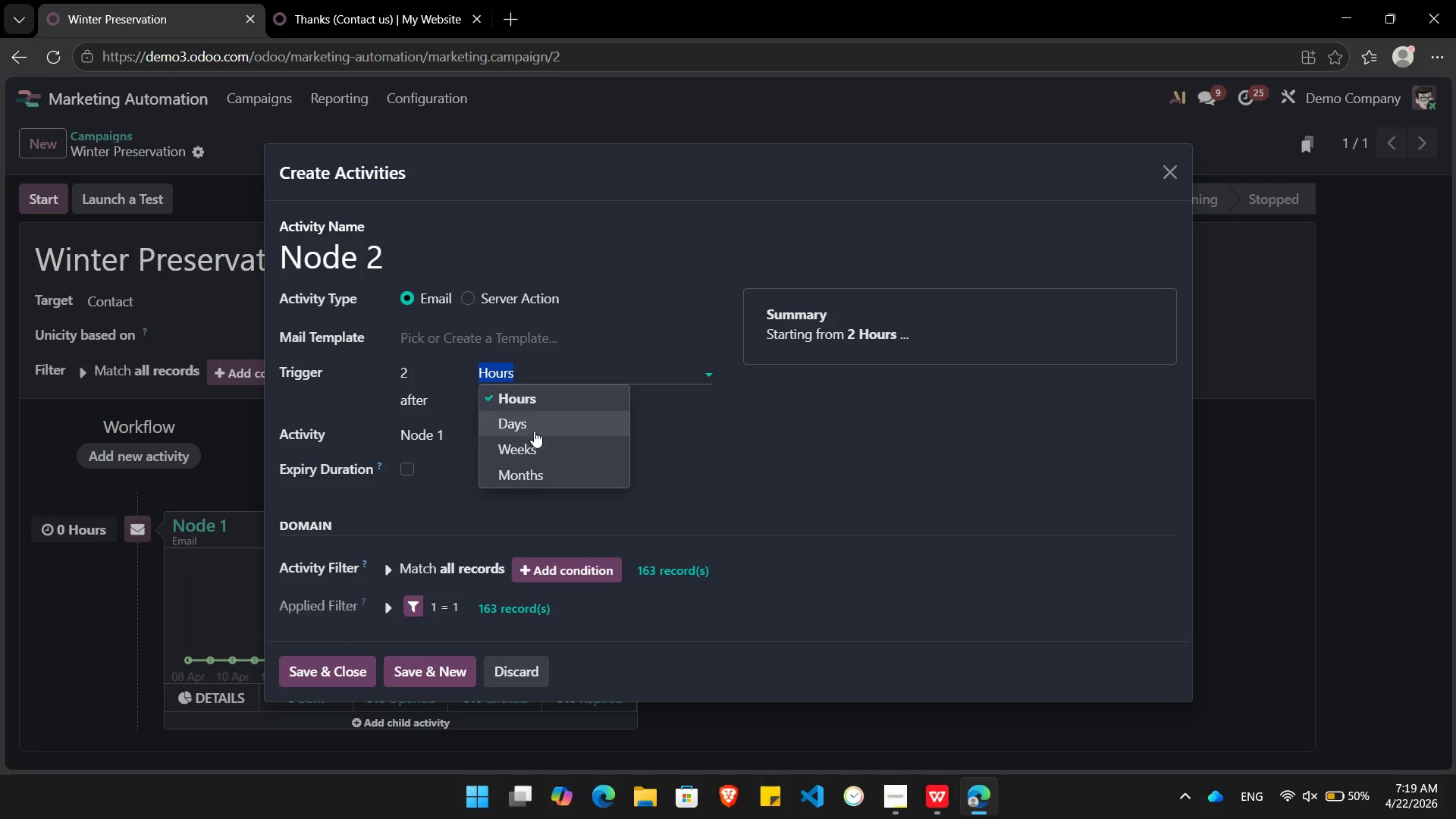 
left_click([535, 424])
 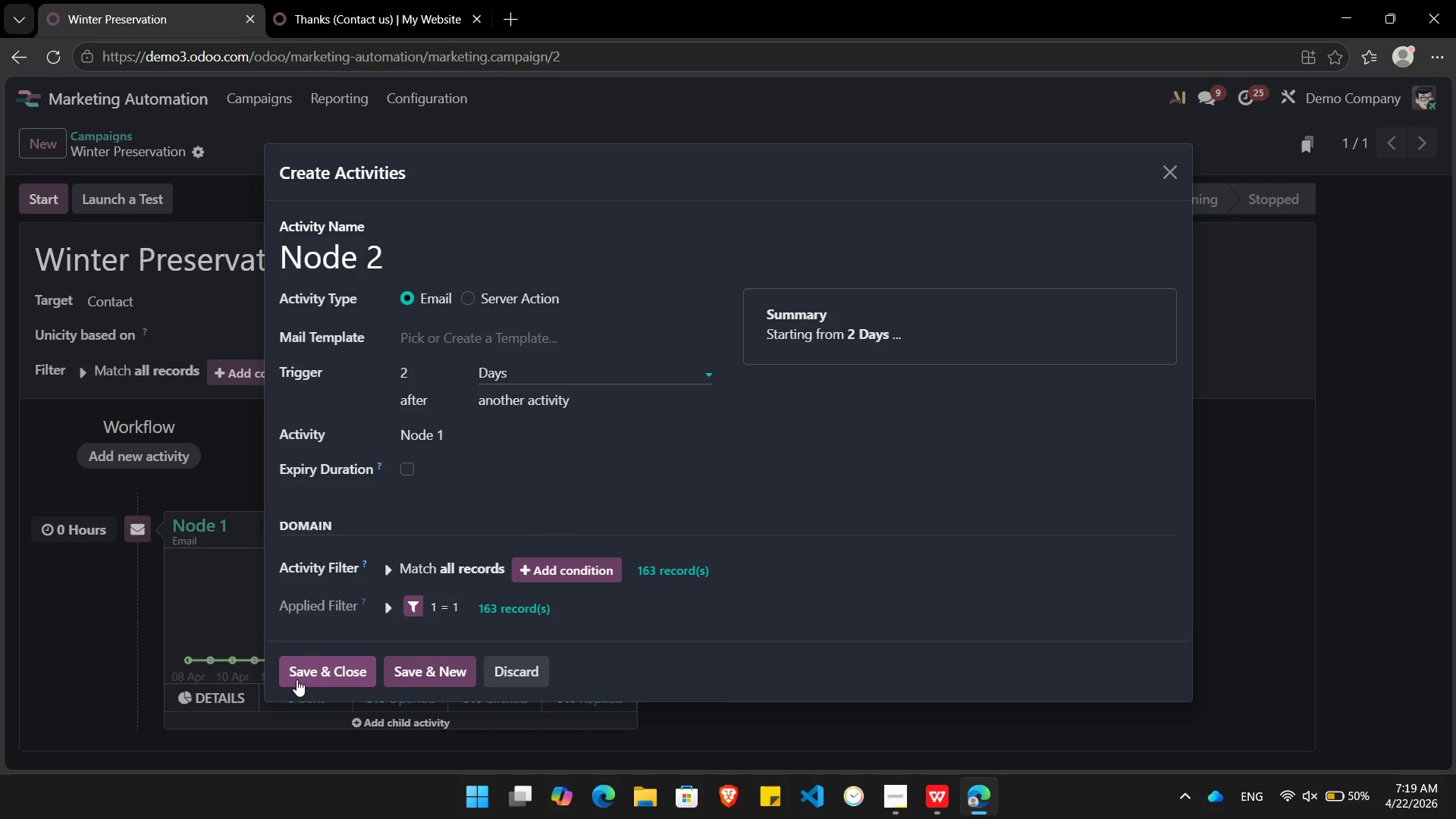 
left_click([304, 674])
 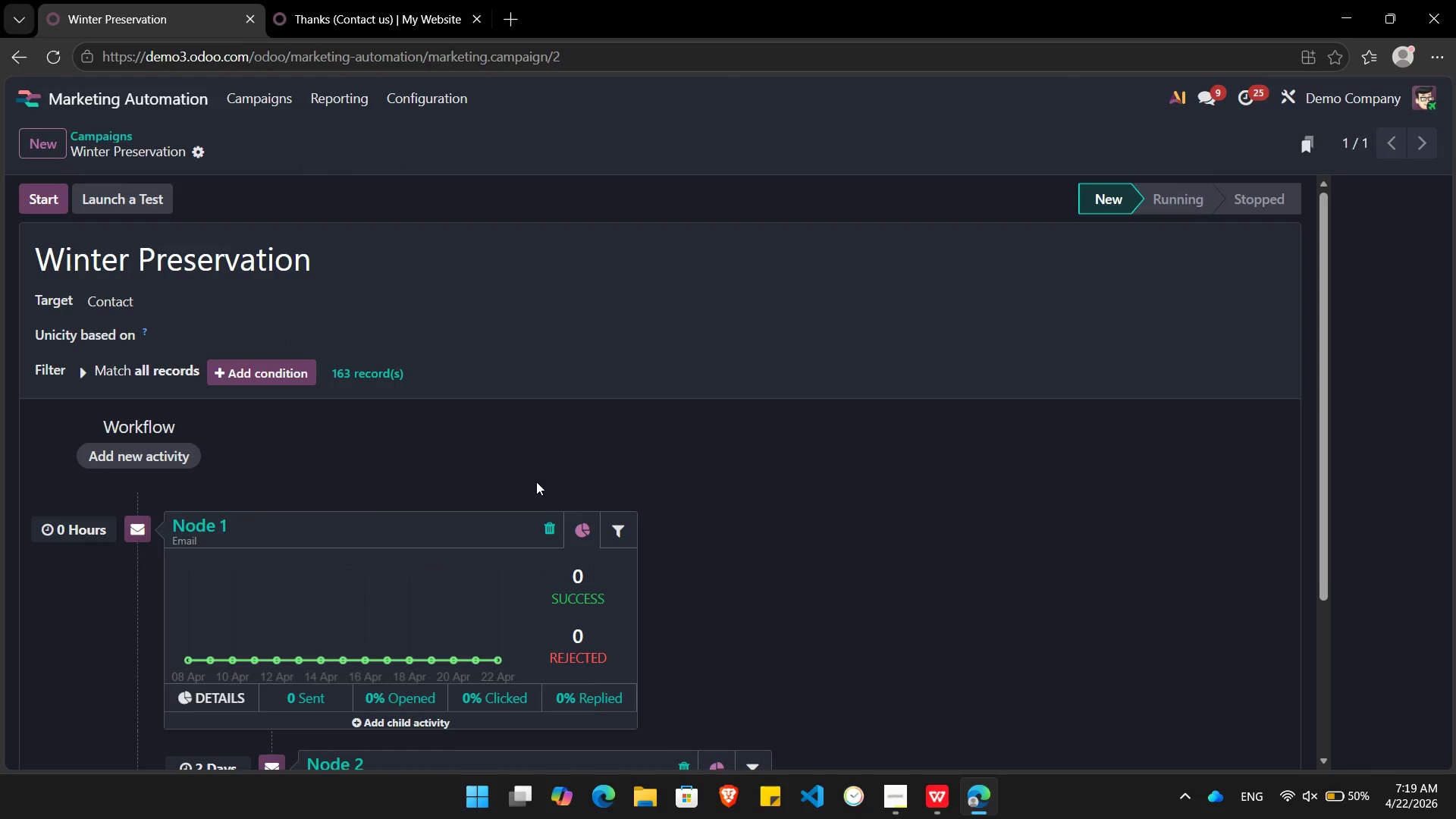 
scroll: coordinate [538, 738], scroll_direction: down, amount: 10.0
 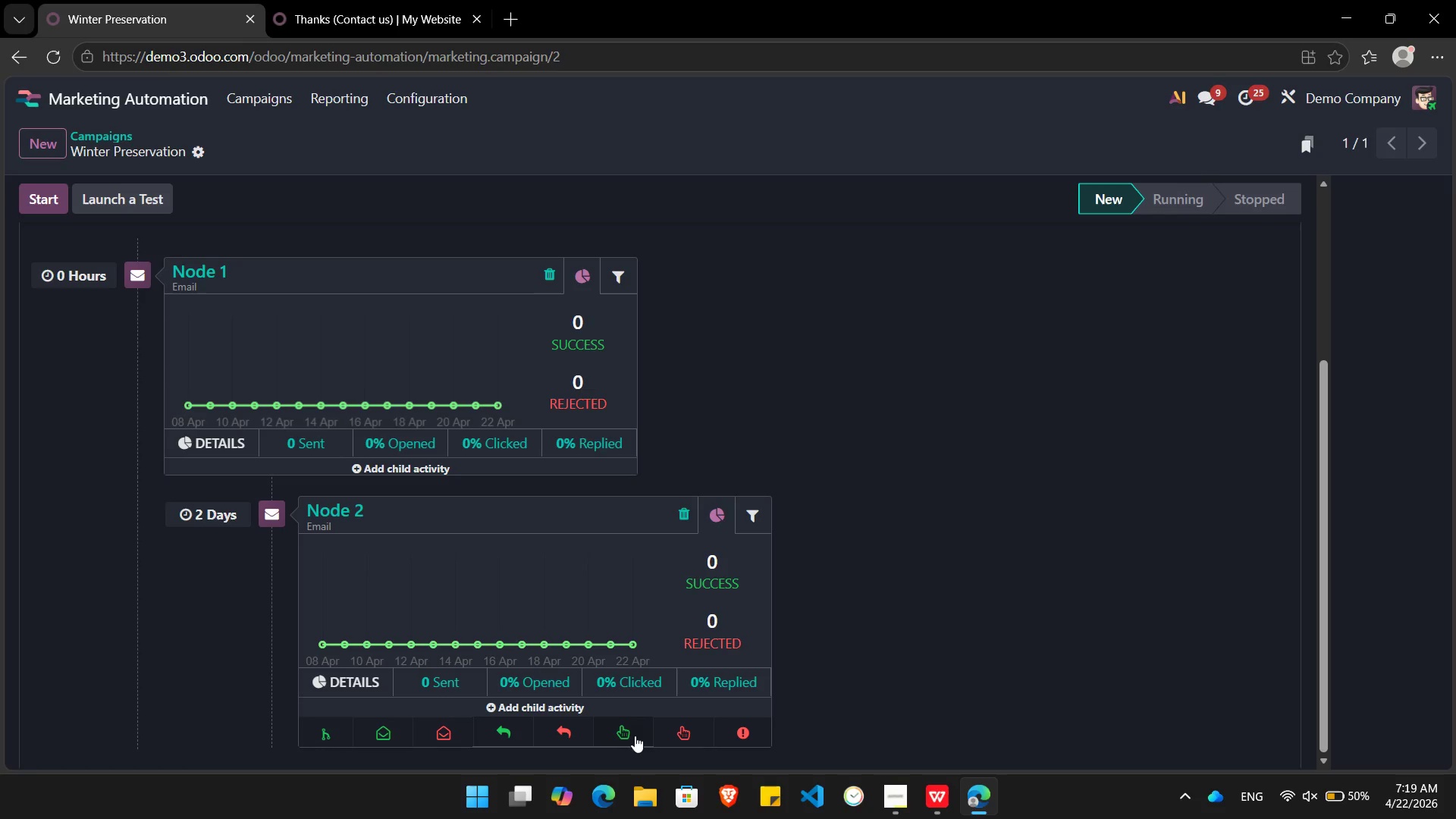 
wait(5.48)
 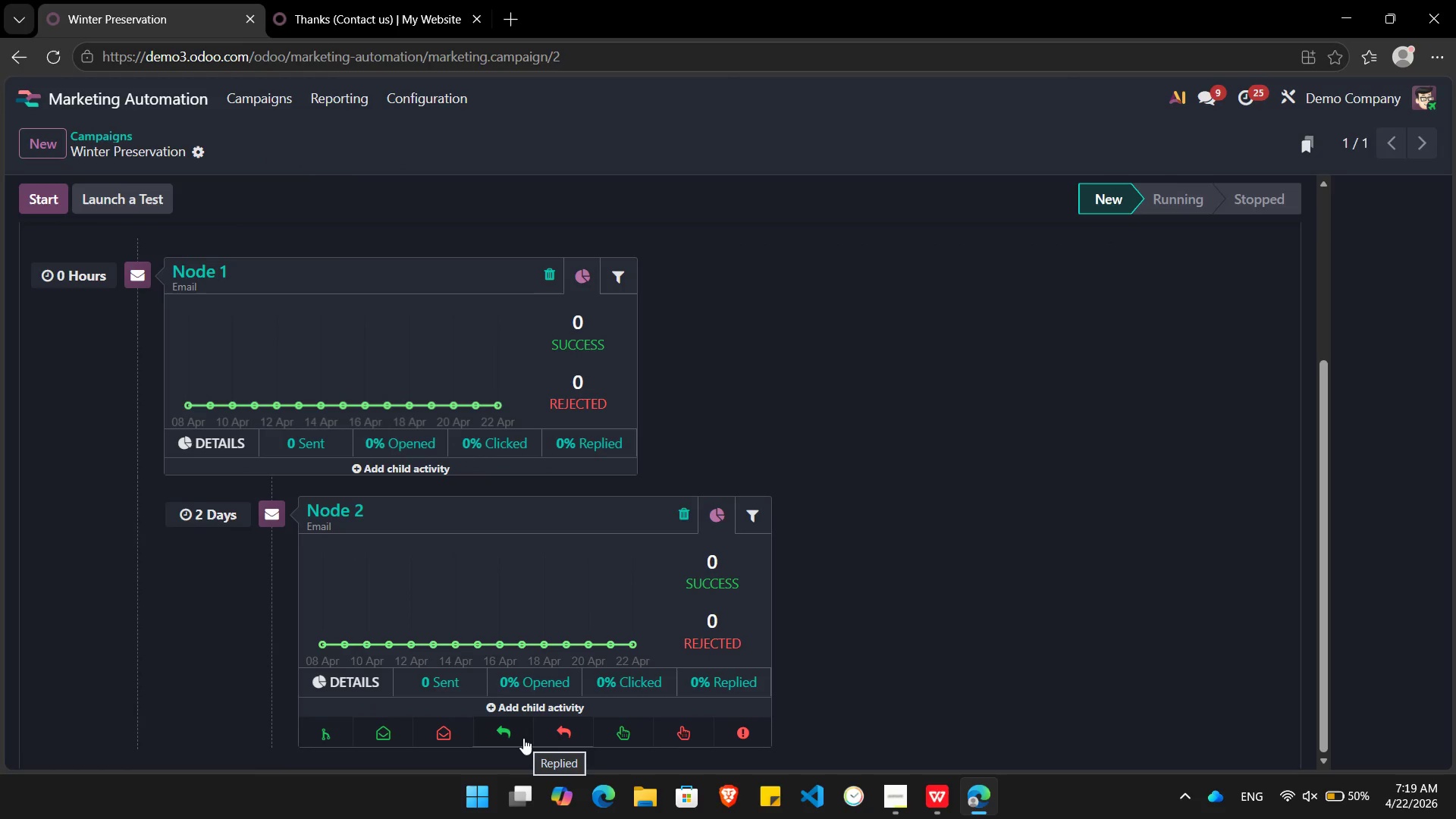 
left_click([635, 736])
 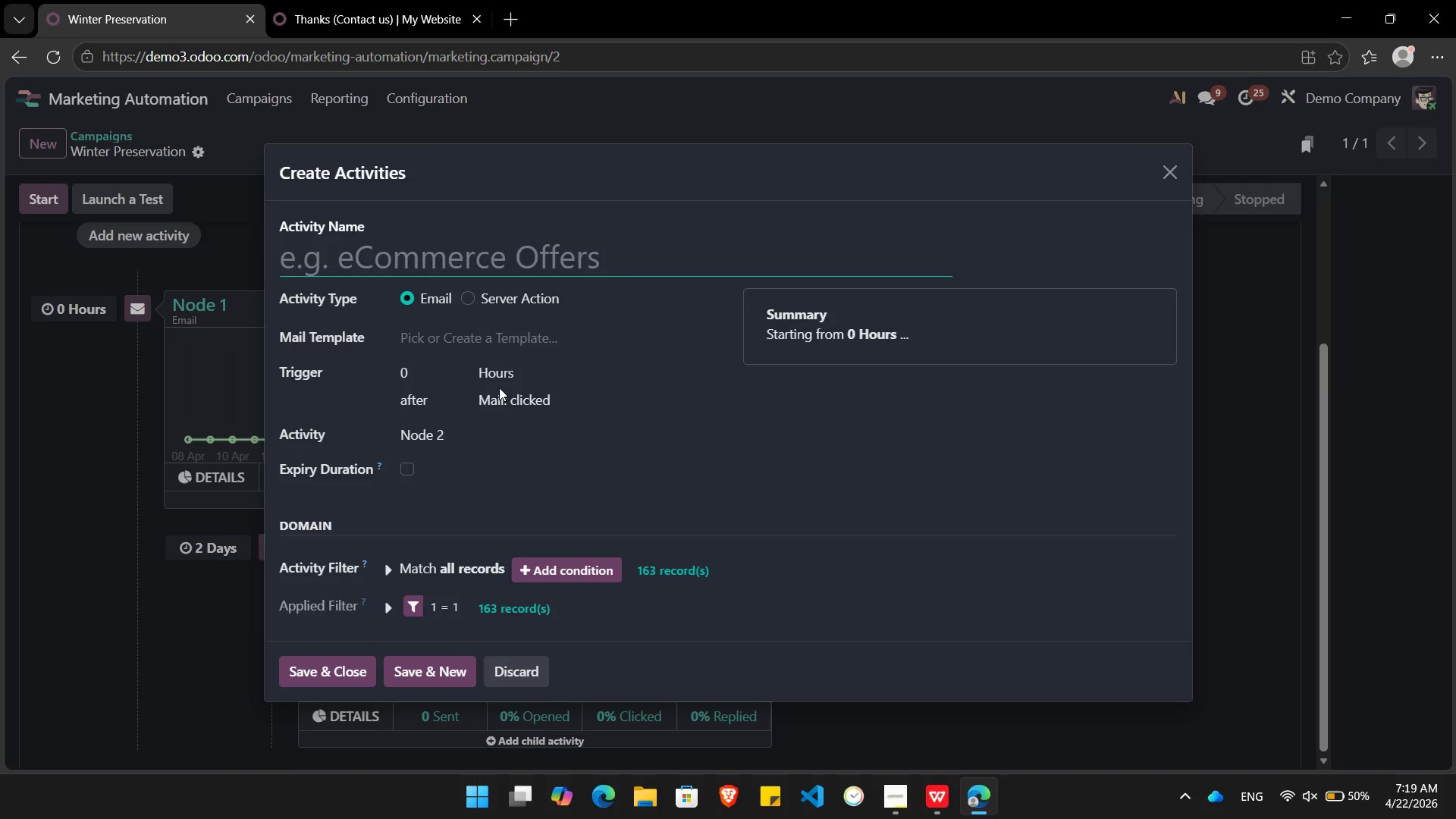 
wait(5.47)
 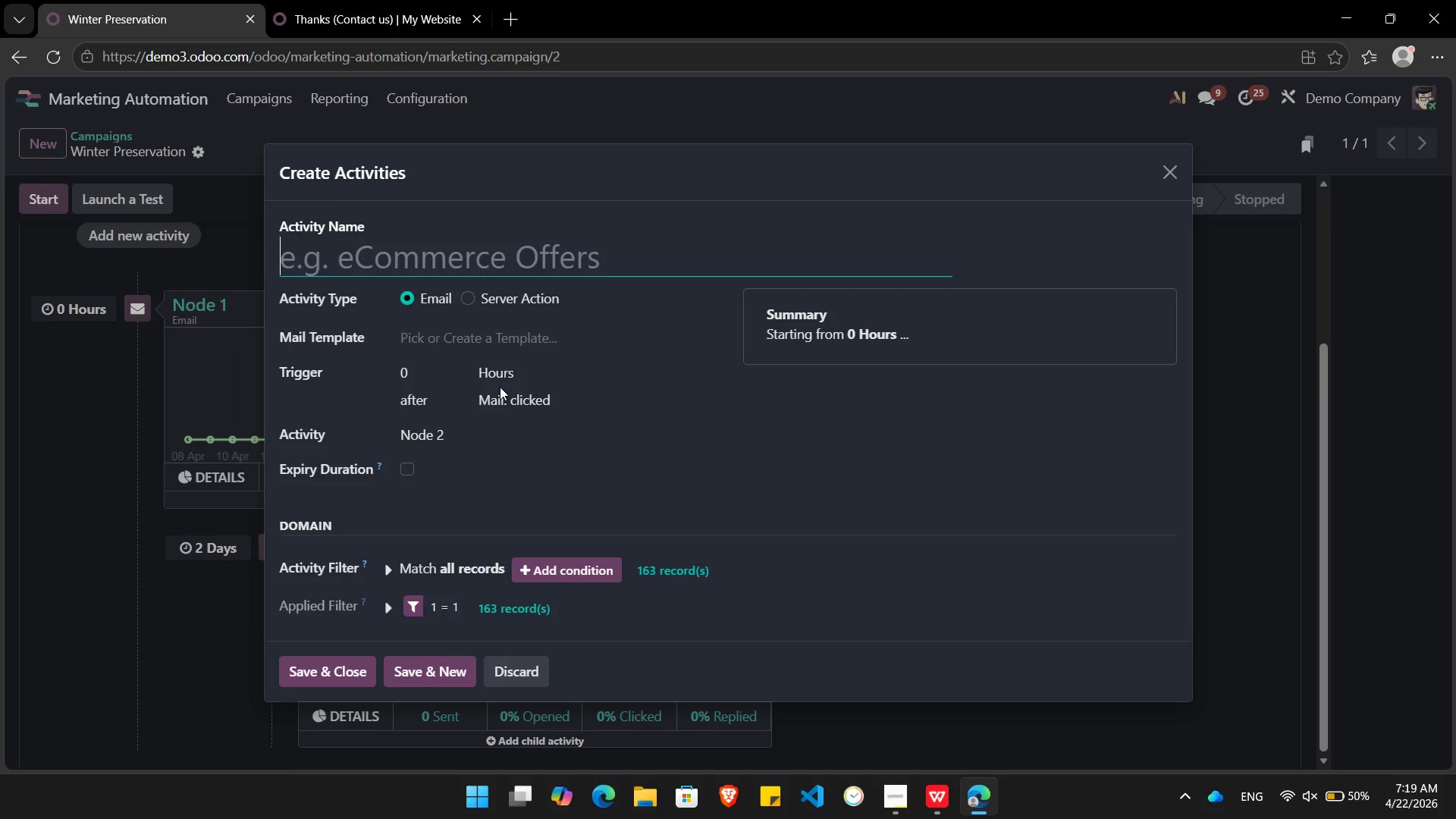 
type(Node 3)
 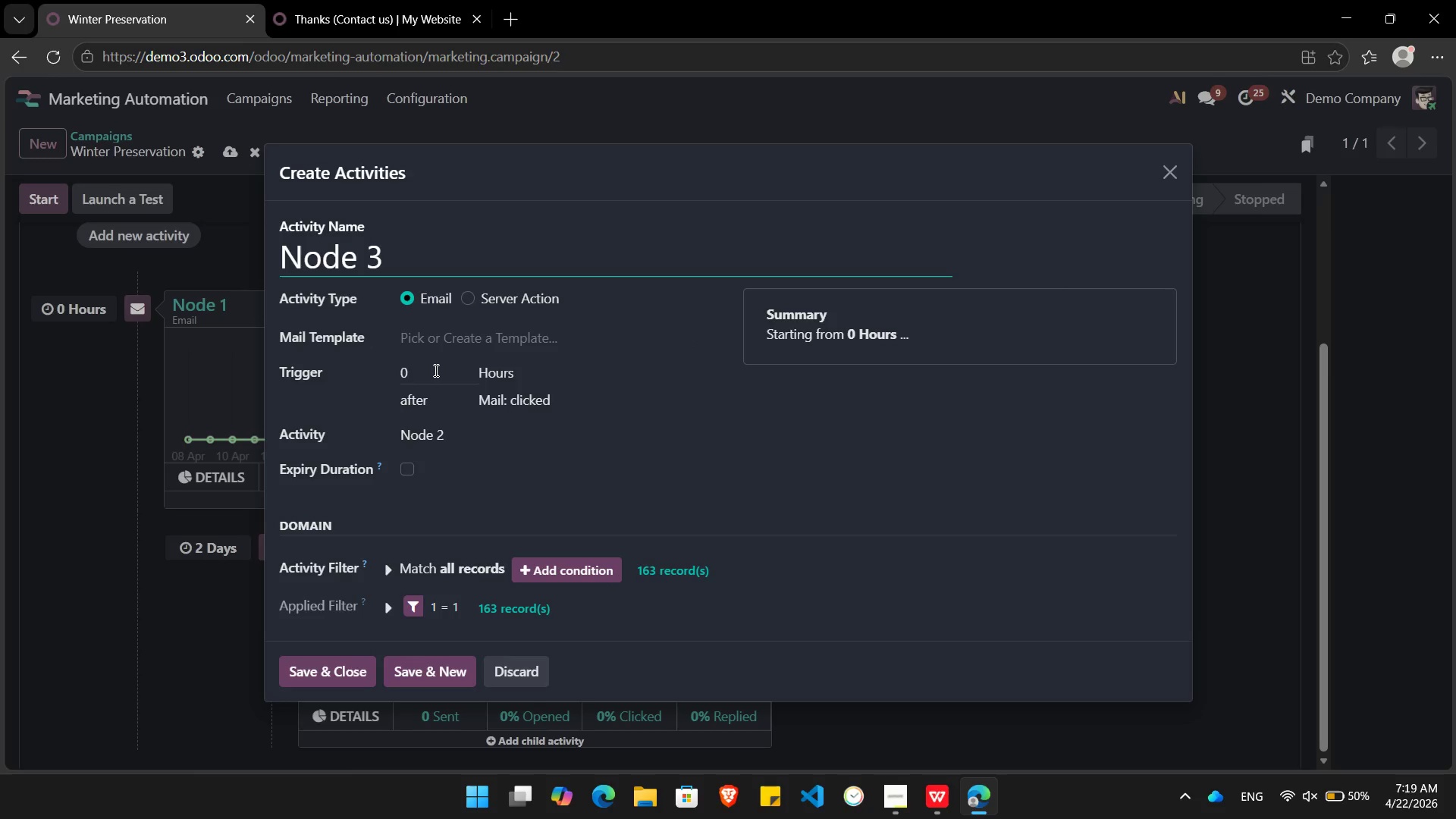 
left_click([435, 370])
 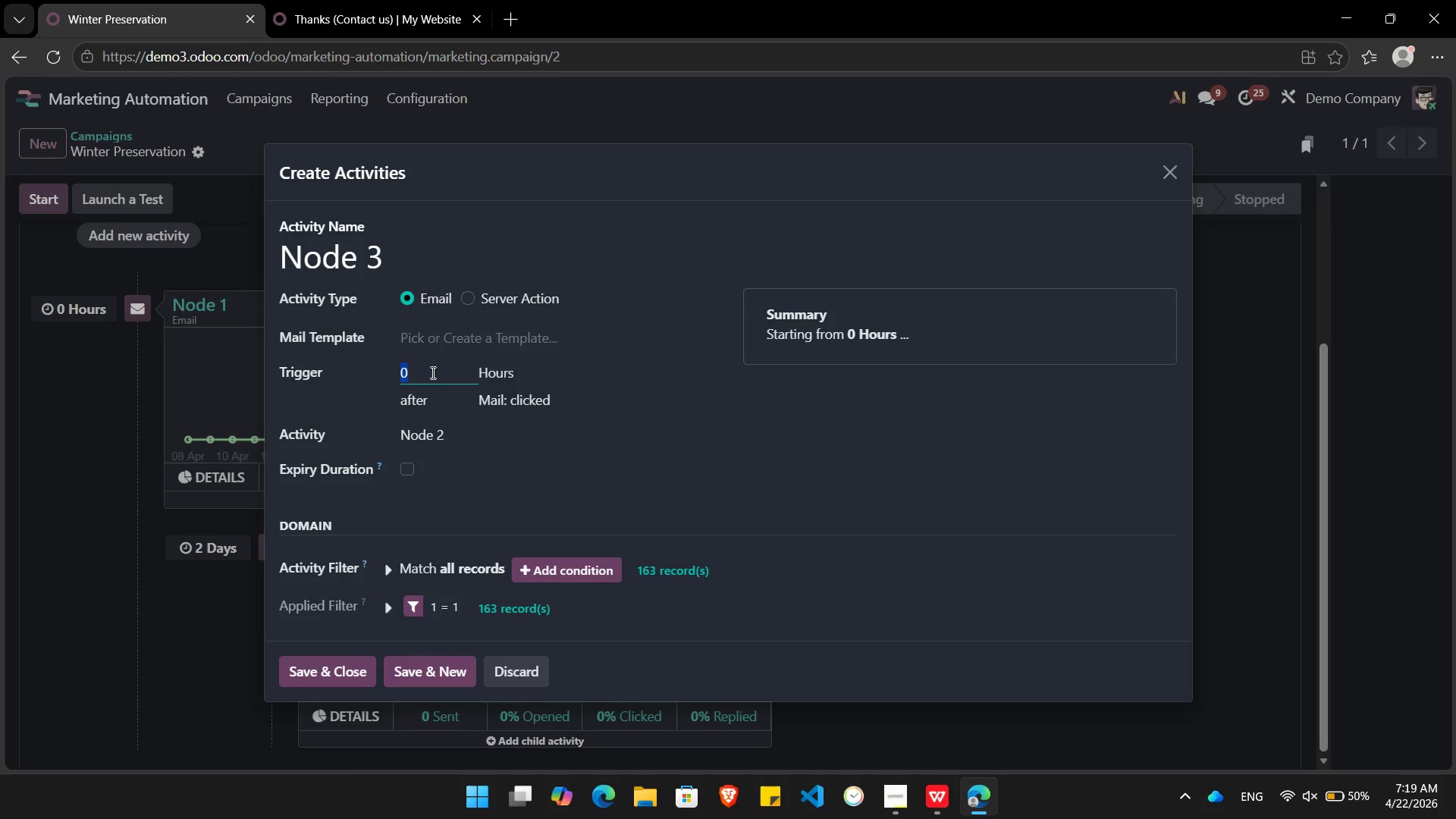 
key(Numpad1)
 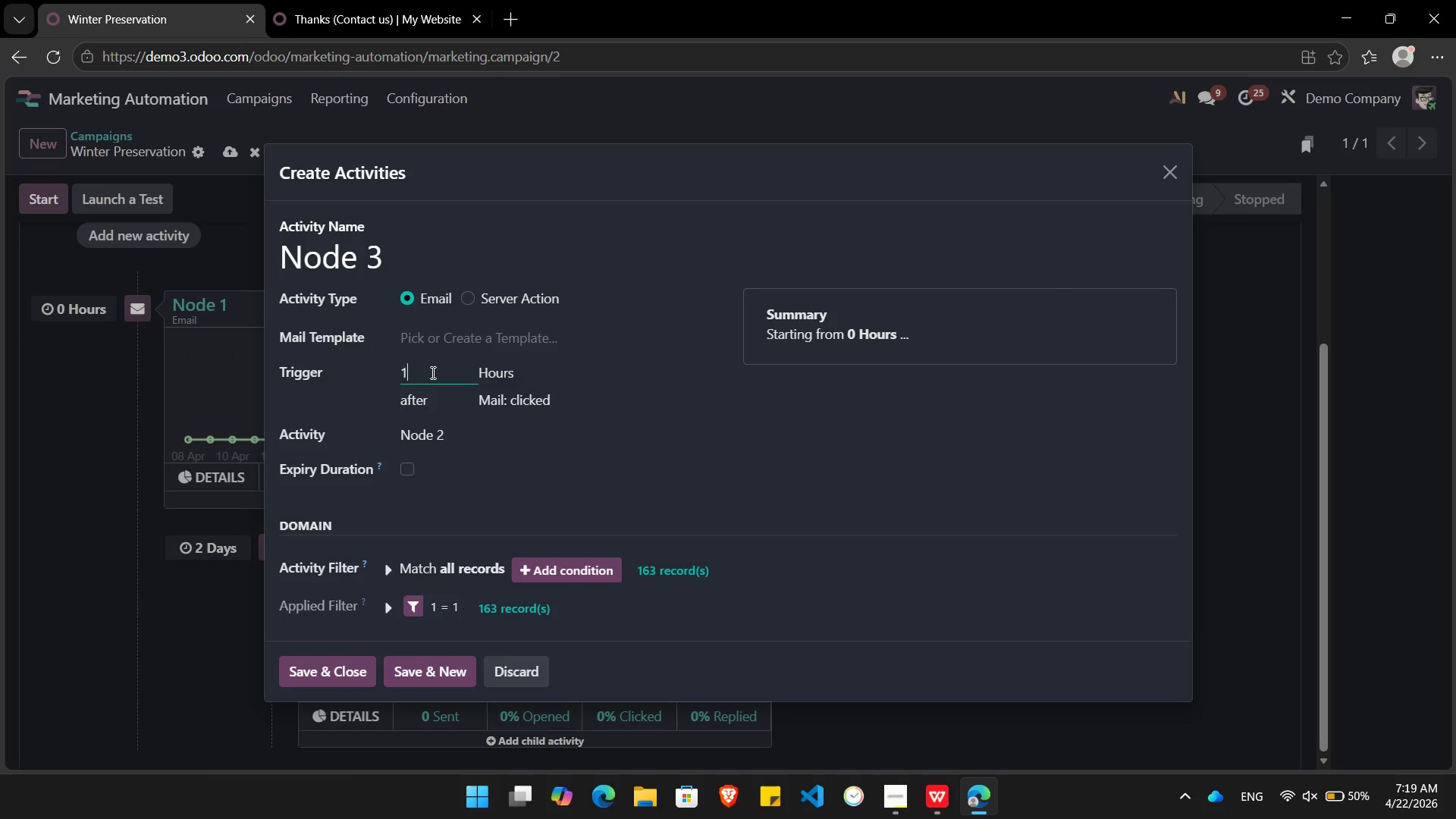 
wait(8.52)
 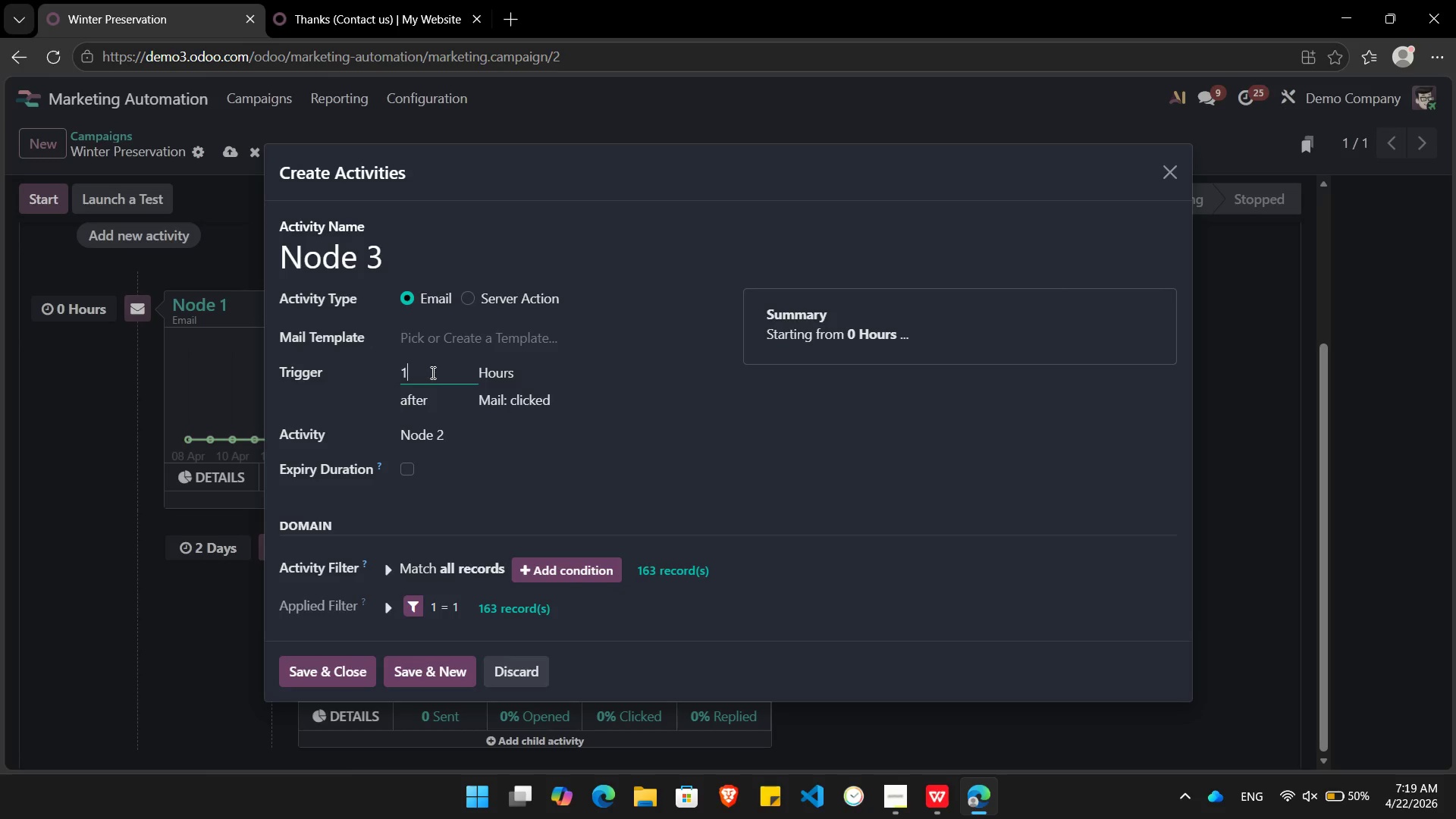 
left_click([316, 670])
 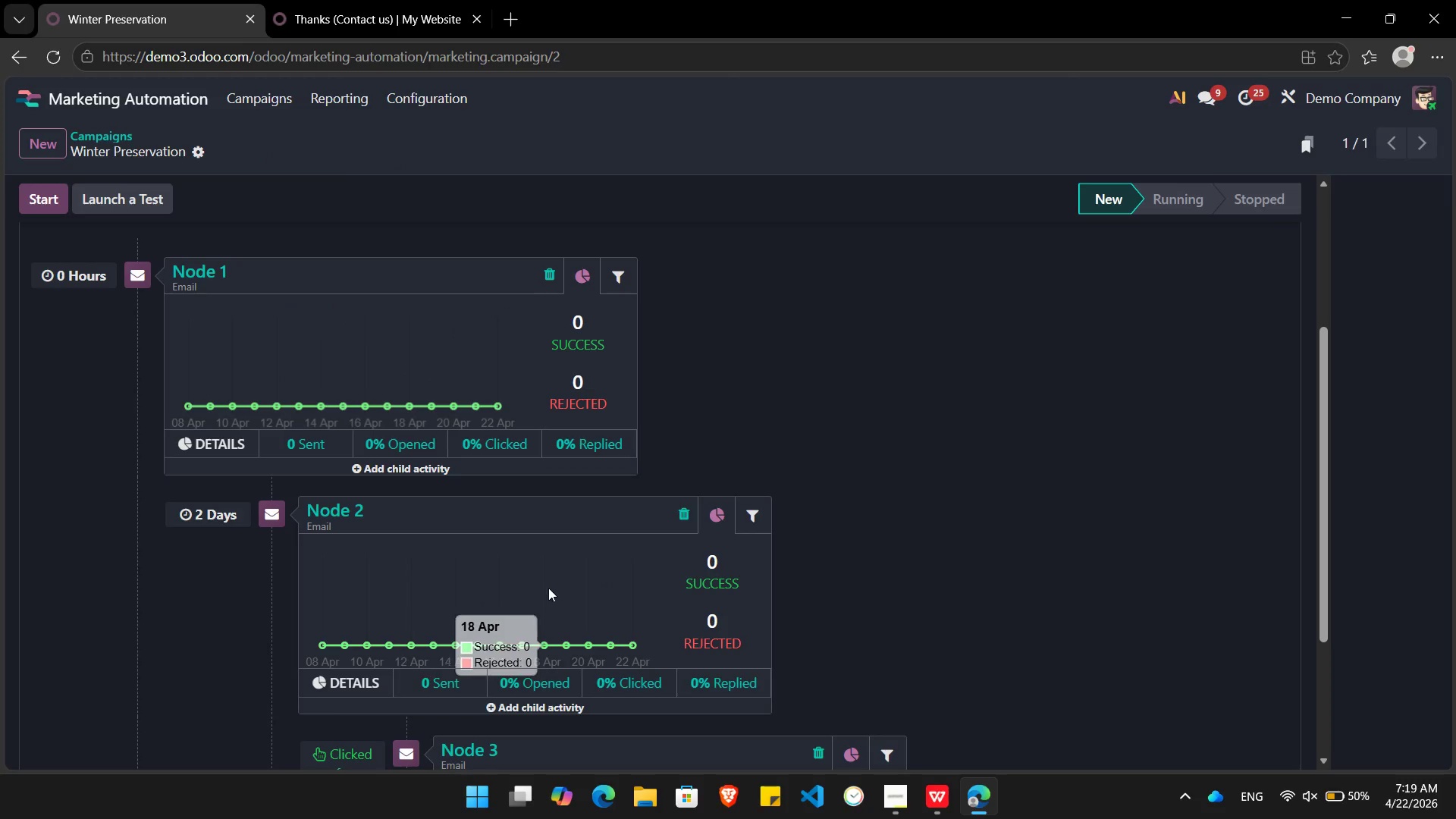 
scroll: coordinate [554, 585], scroll_direction: down, amount: 7.0
 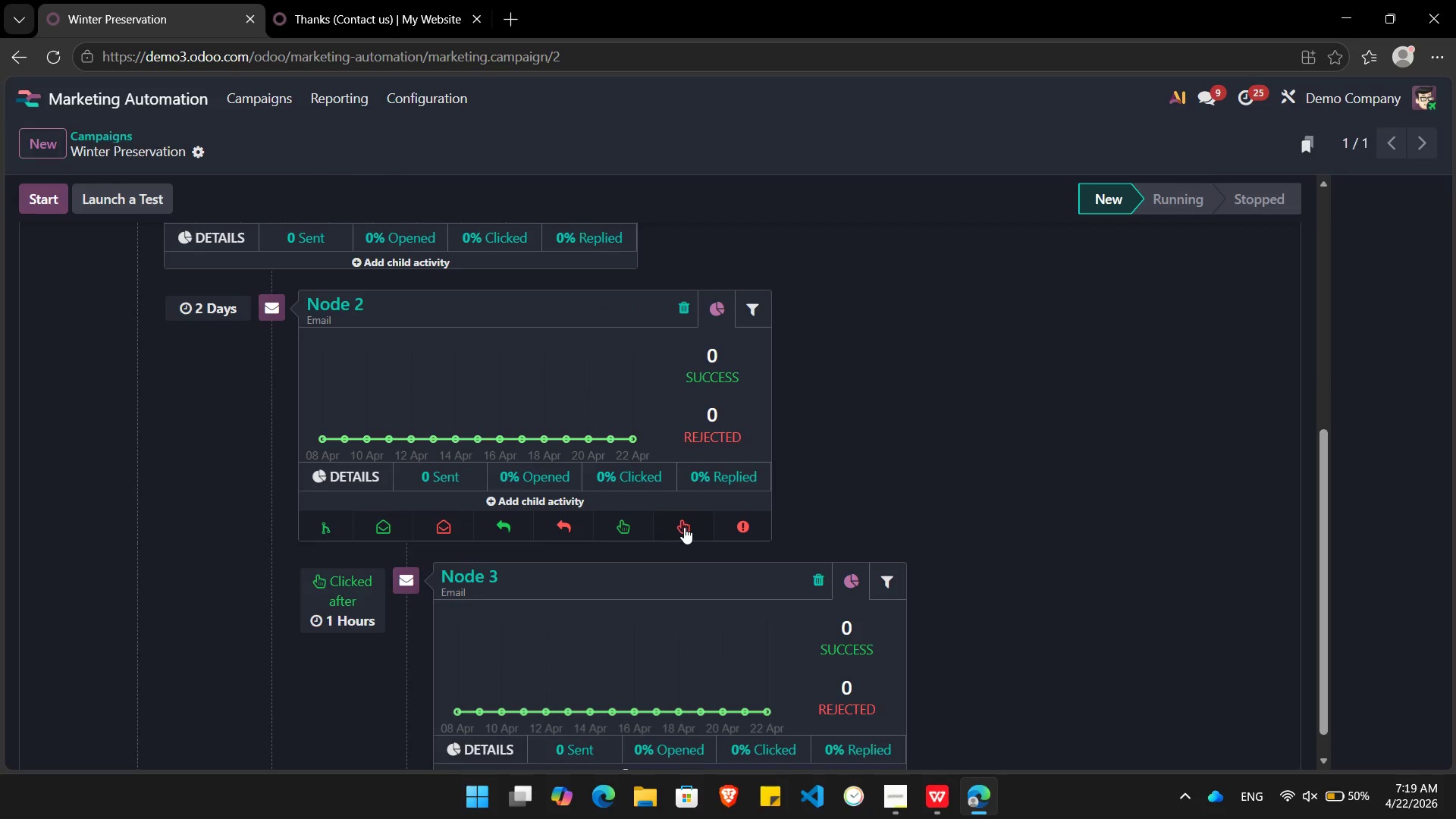 
left_click([685, 527])
 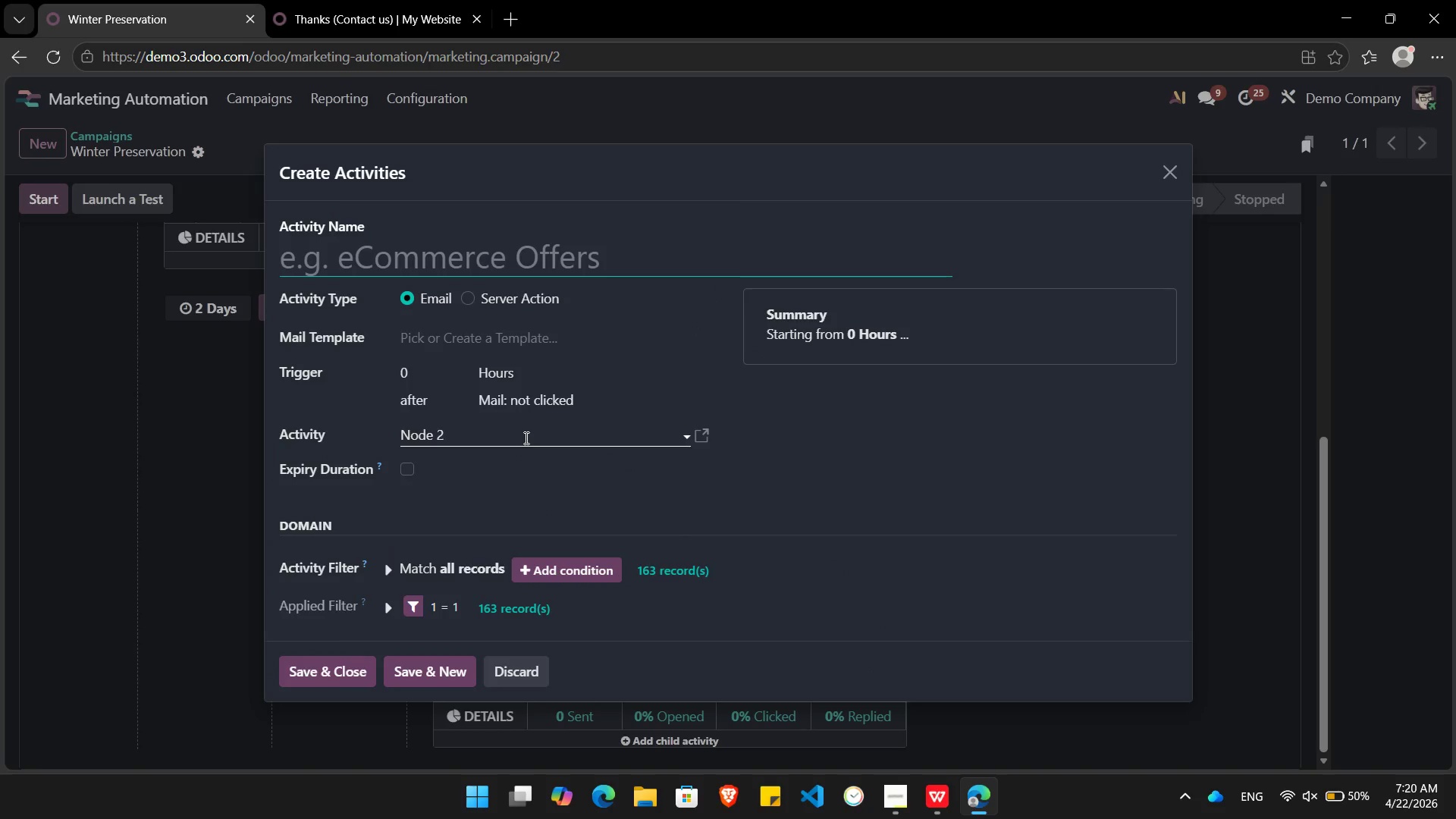 
type(No)
 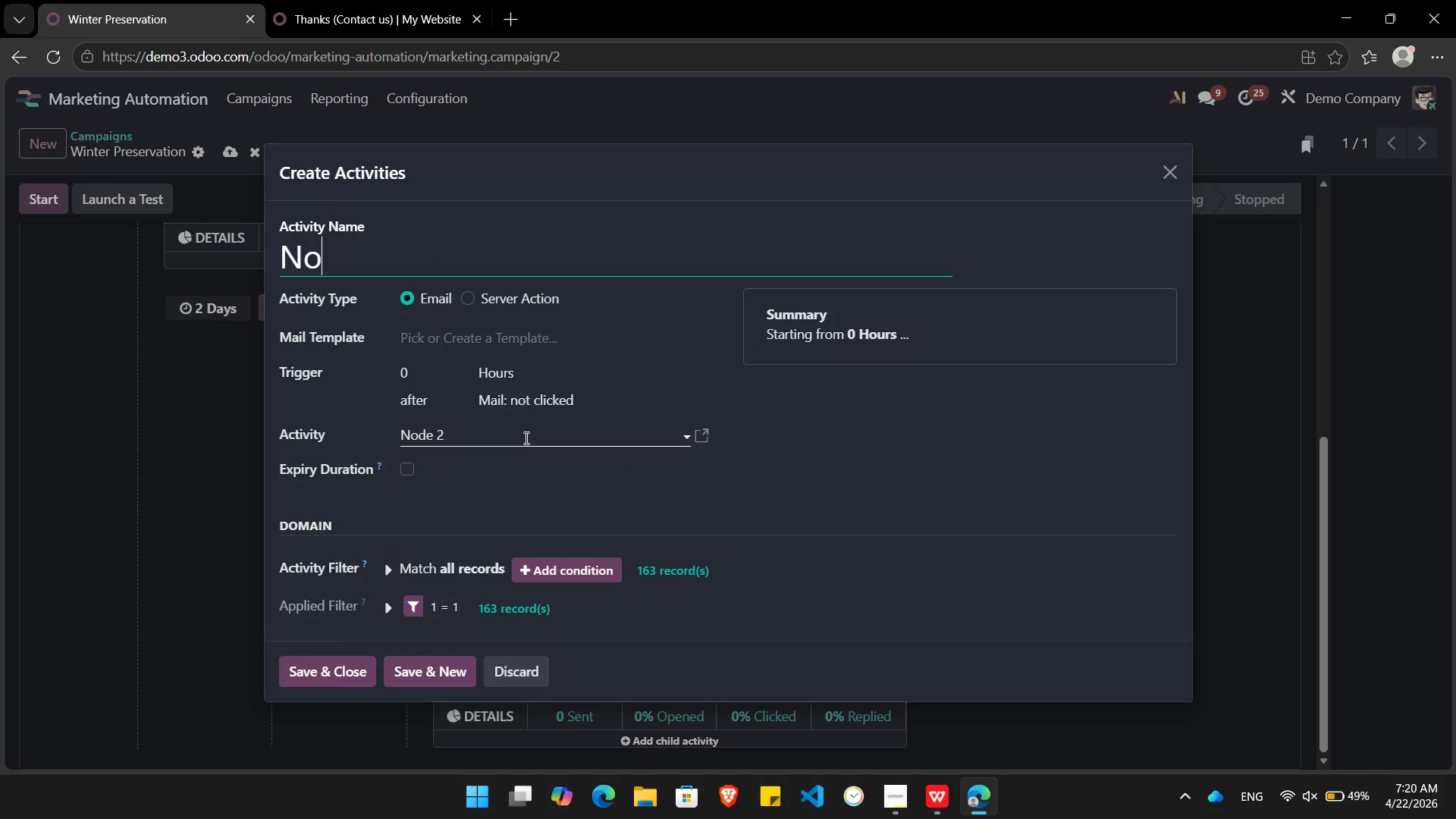 
wait(8.51)
 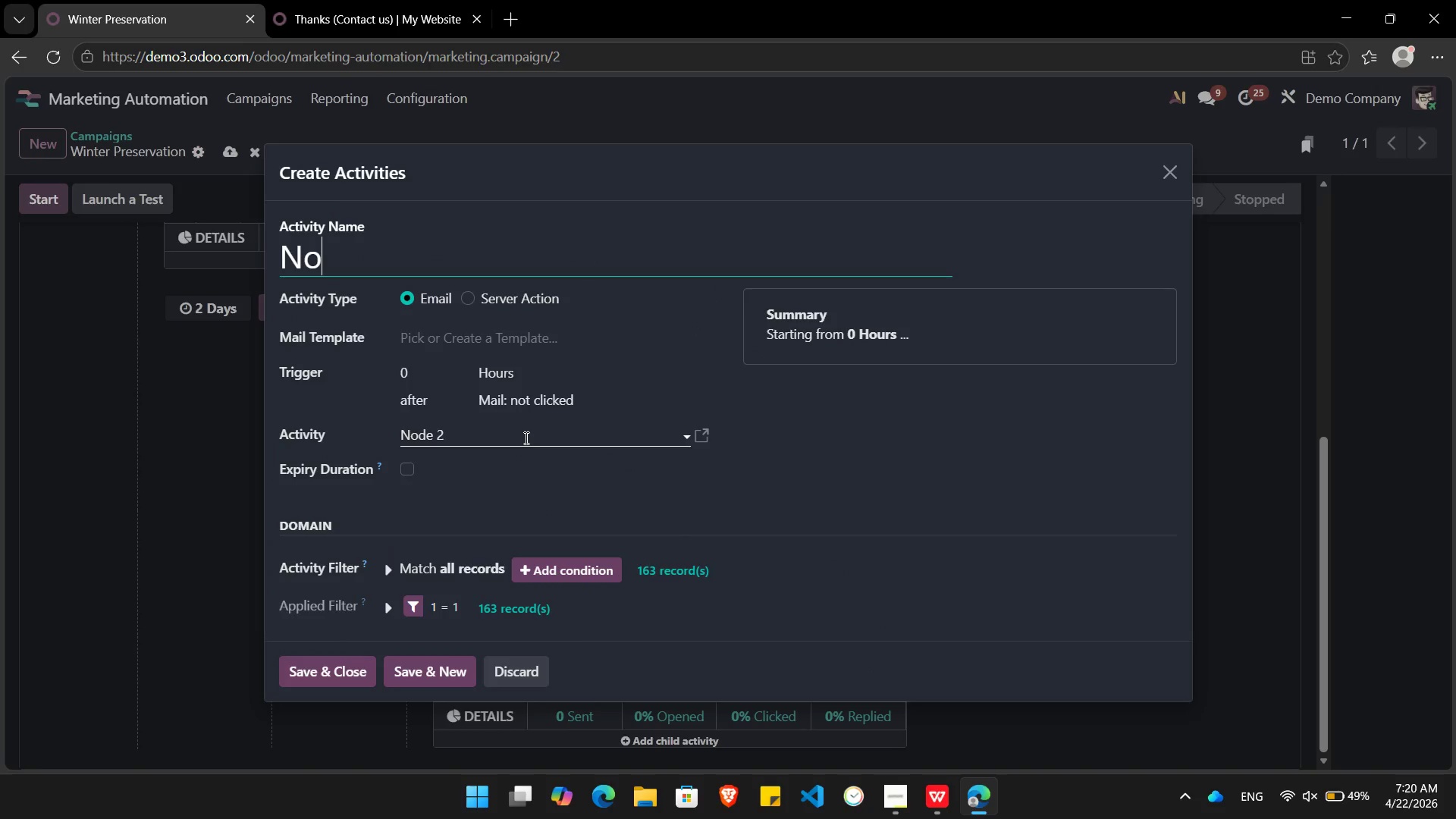 
hold_key(key=D, duration=0.33)
 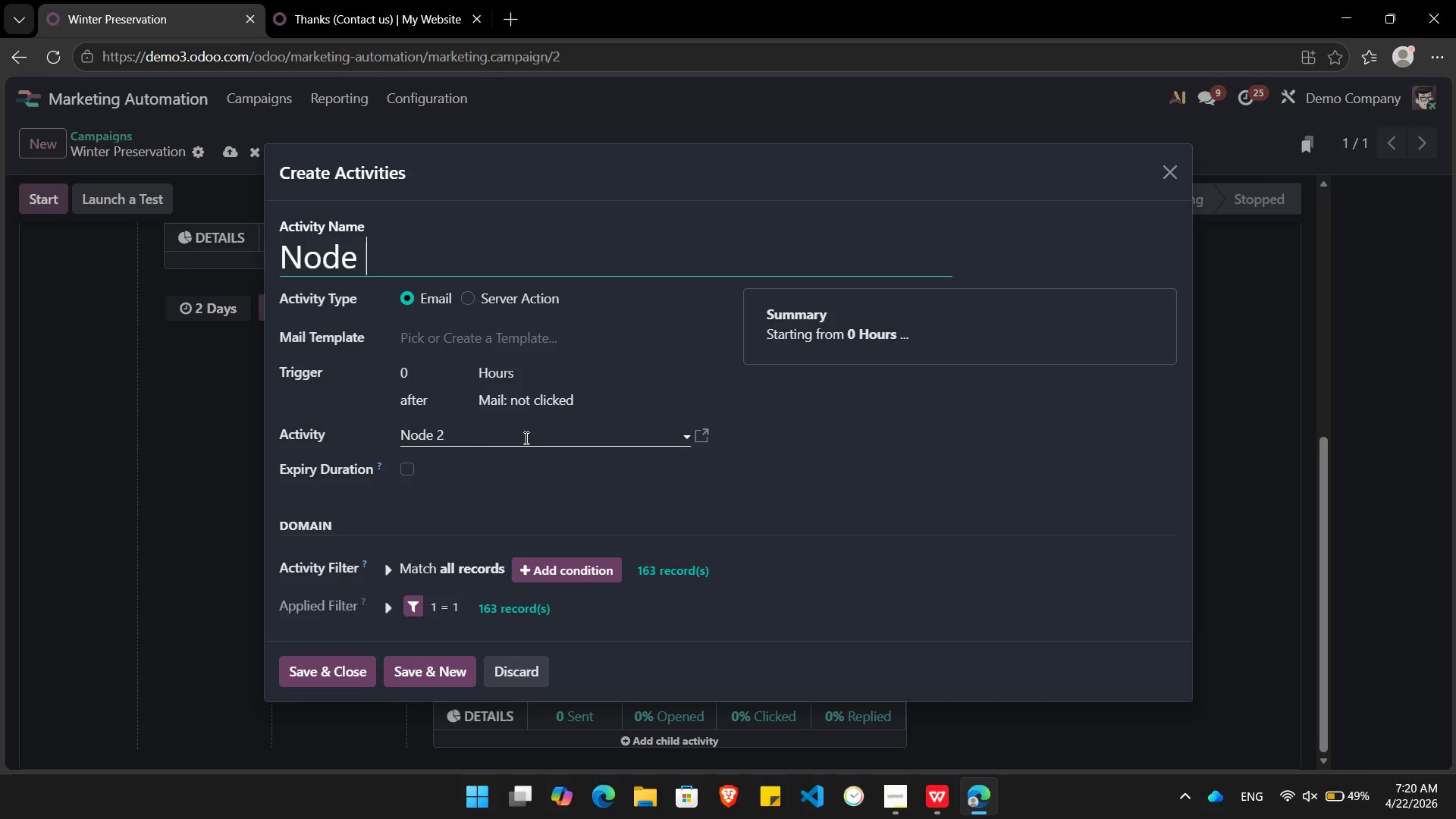 
type(e Case Study)
 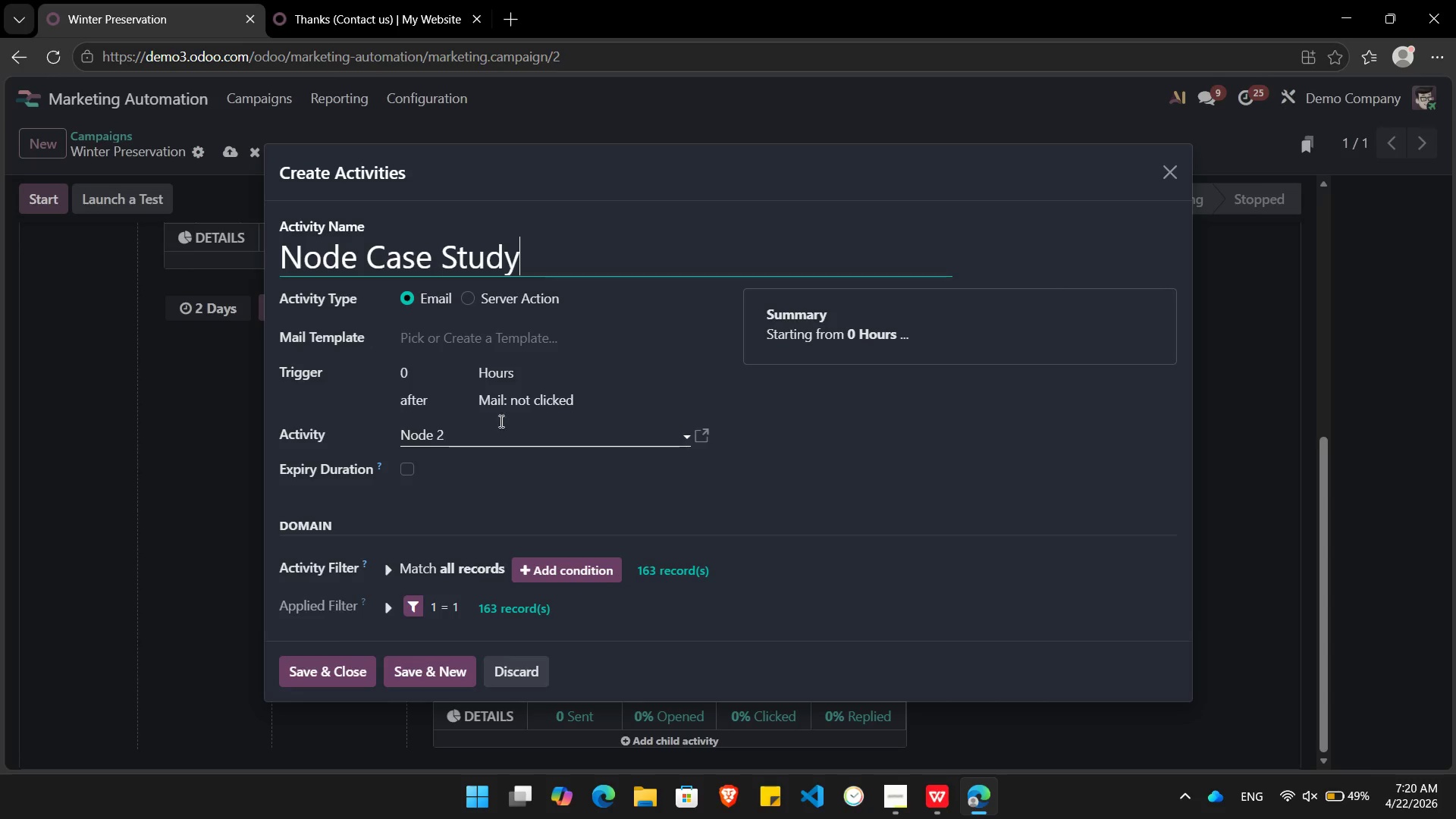 
left_click([410, 366])
 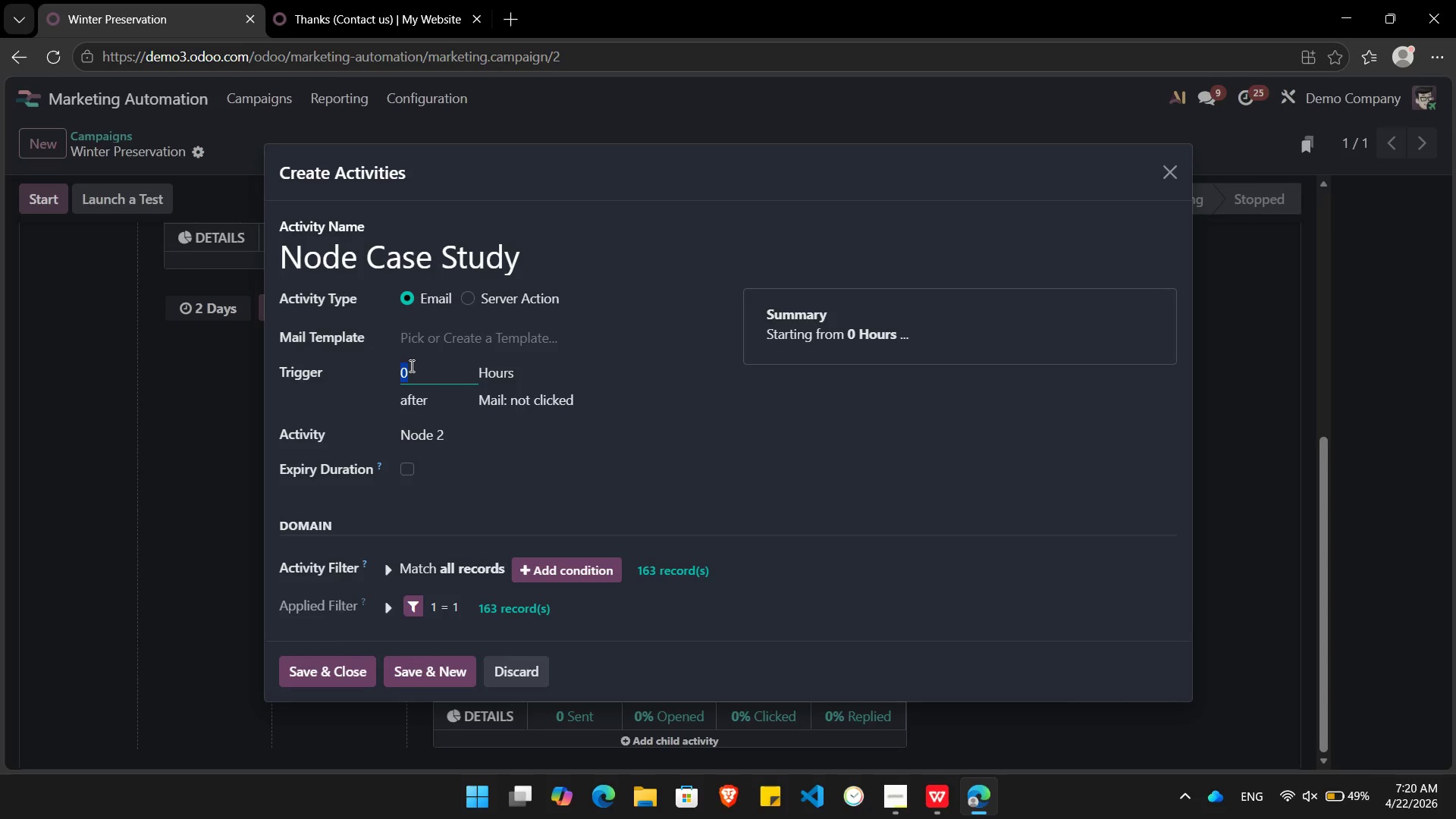 
key(Numpad3)
 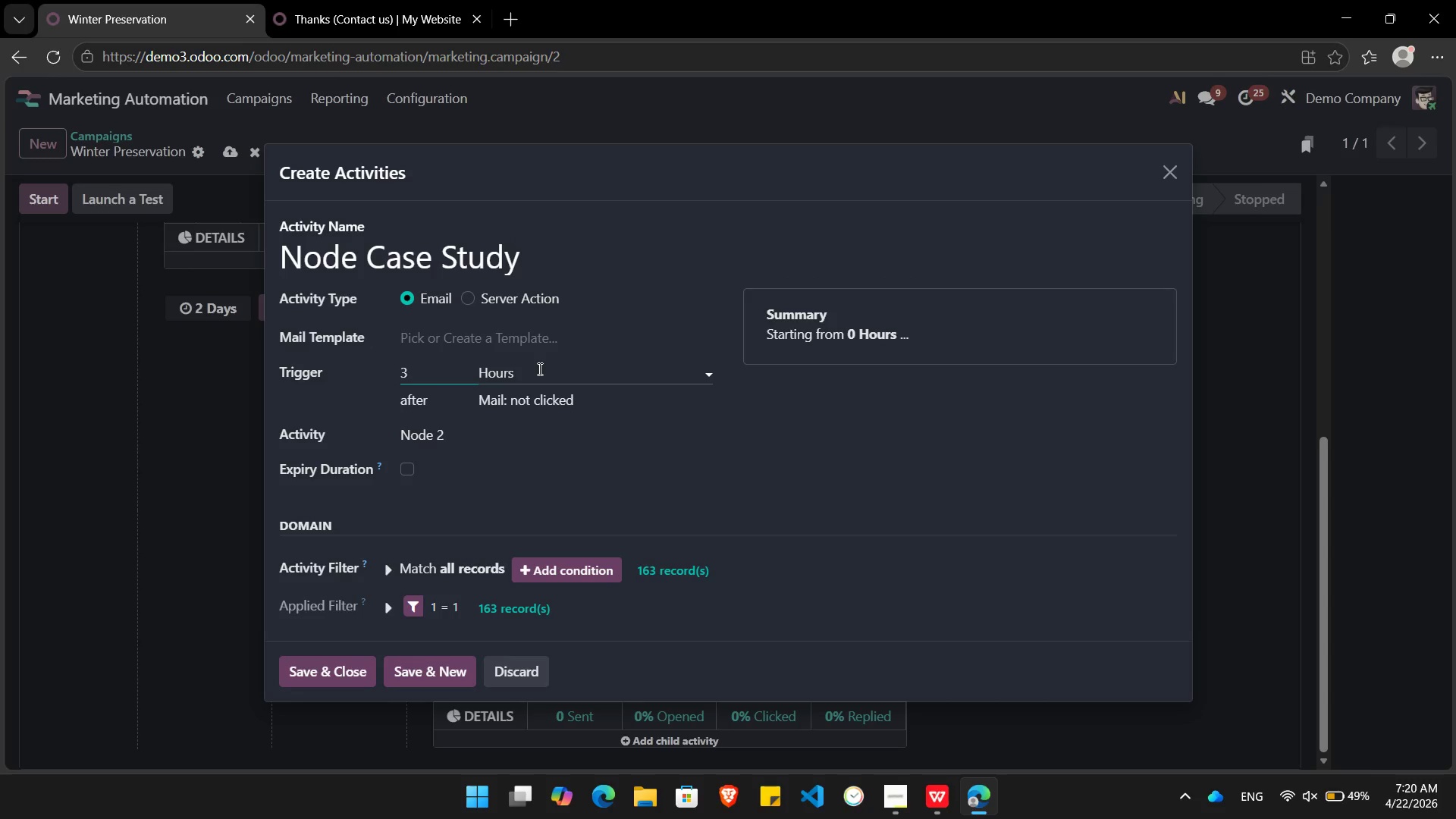 
left_click([538, 369])
 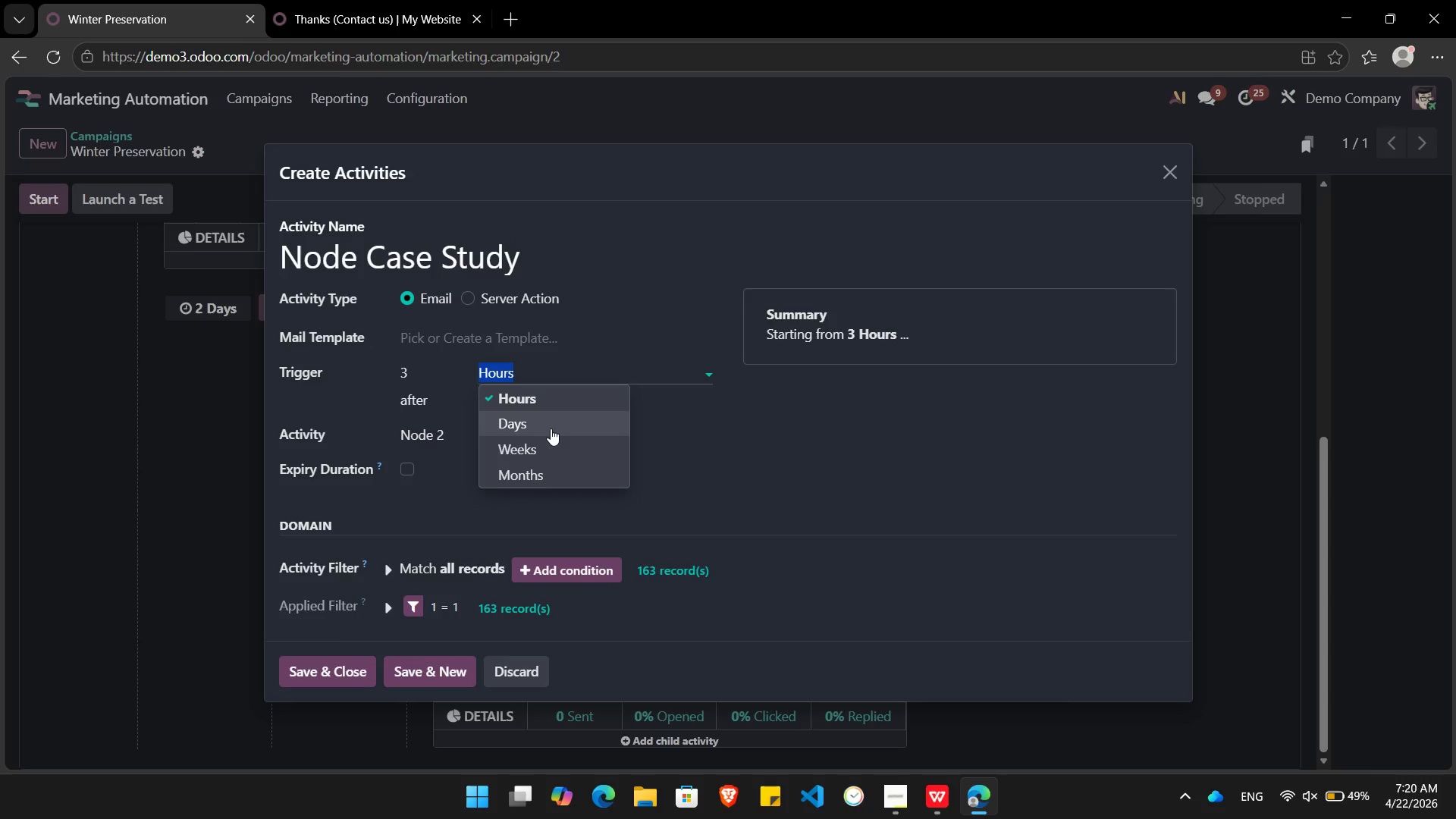 
left_click([551, 423])
 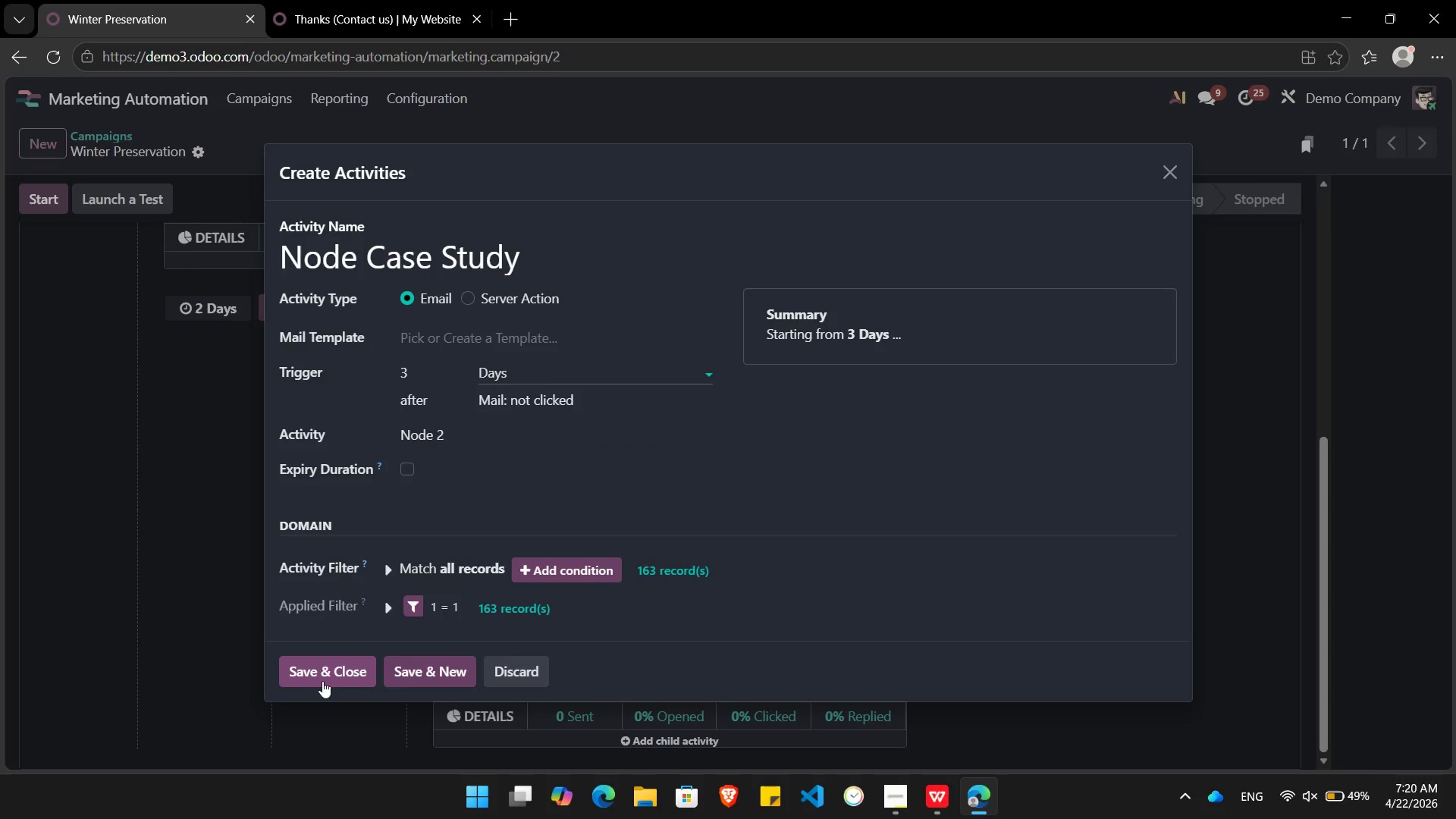 
left_click([325, 673])
 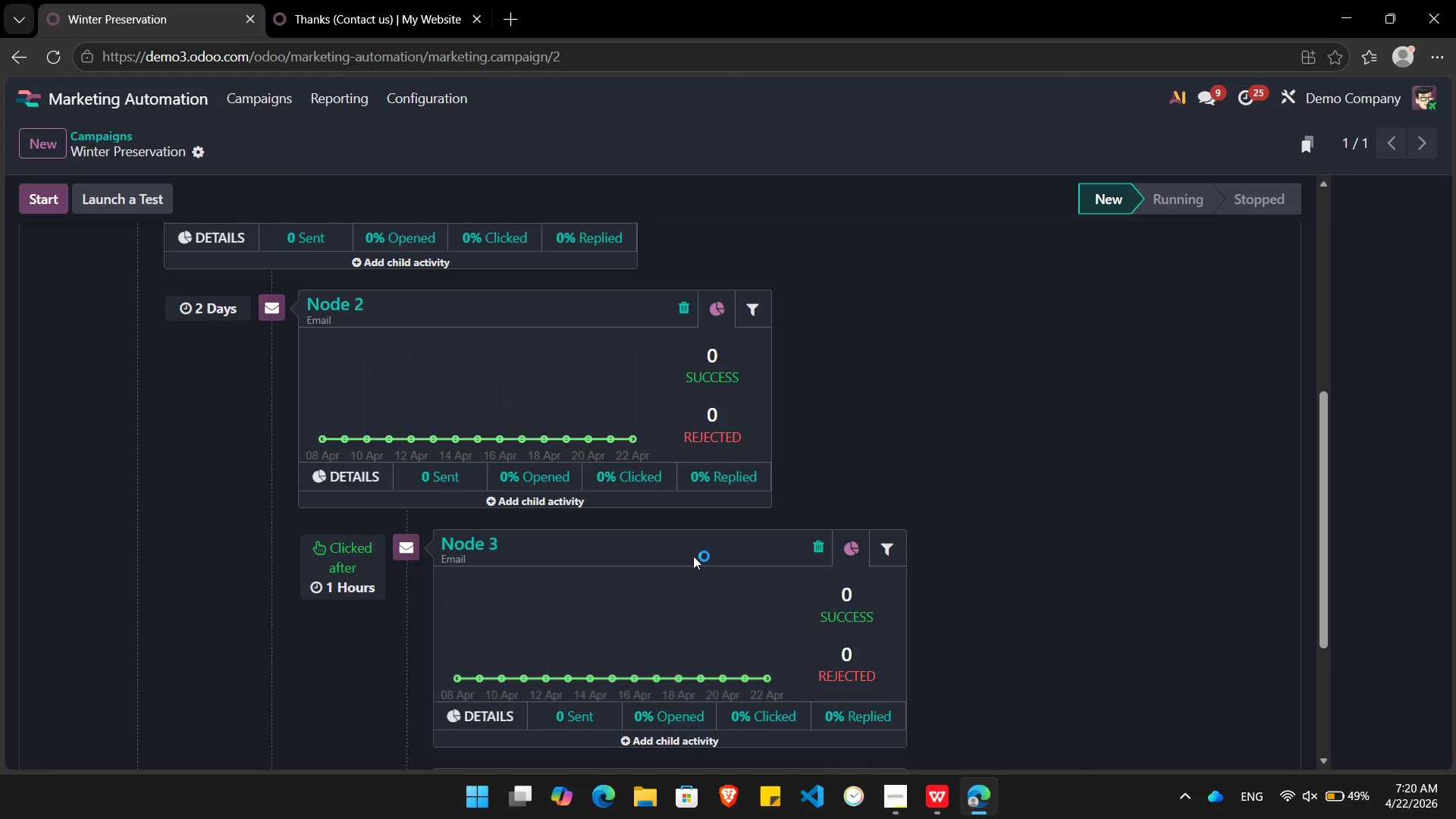 
scroll: coordinate [383, 400], scroll_direction: down, amount: 7.0
 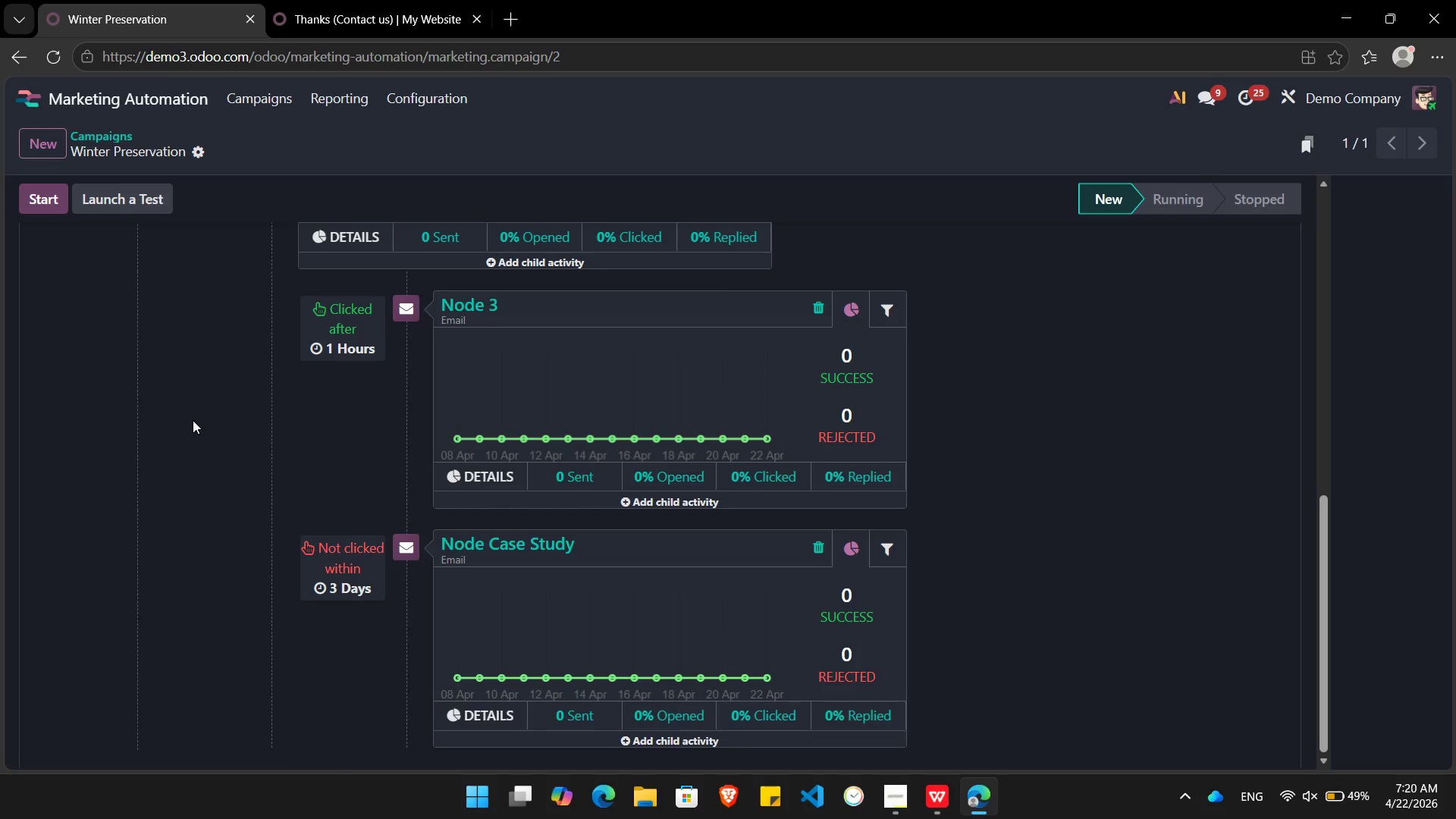 
scroll: coordinate [193, 410], scroll_direction: up, amount: 7.0
 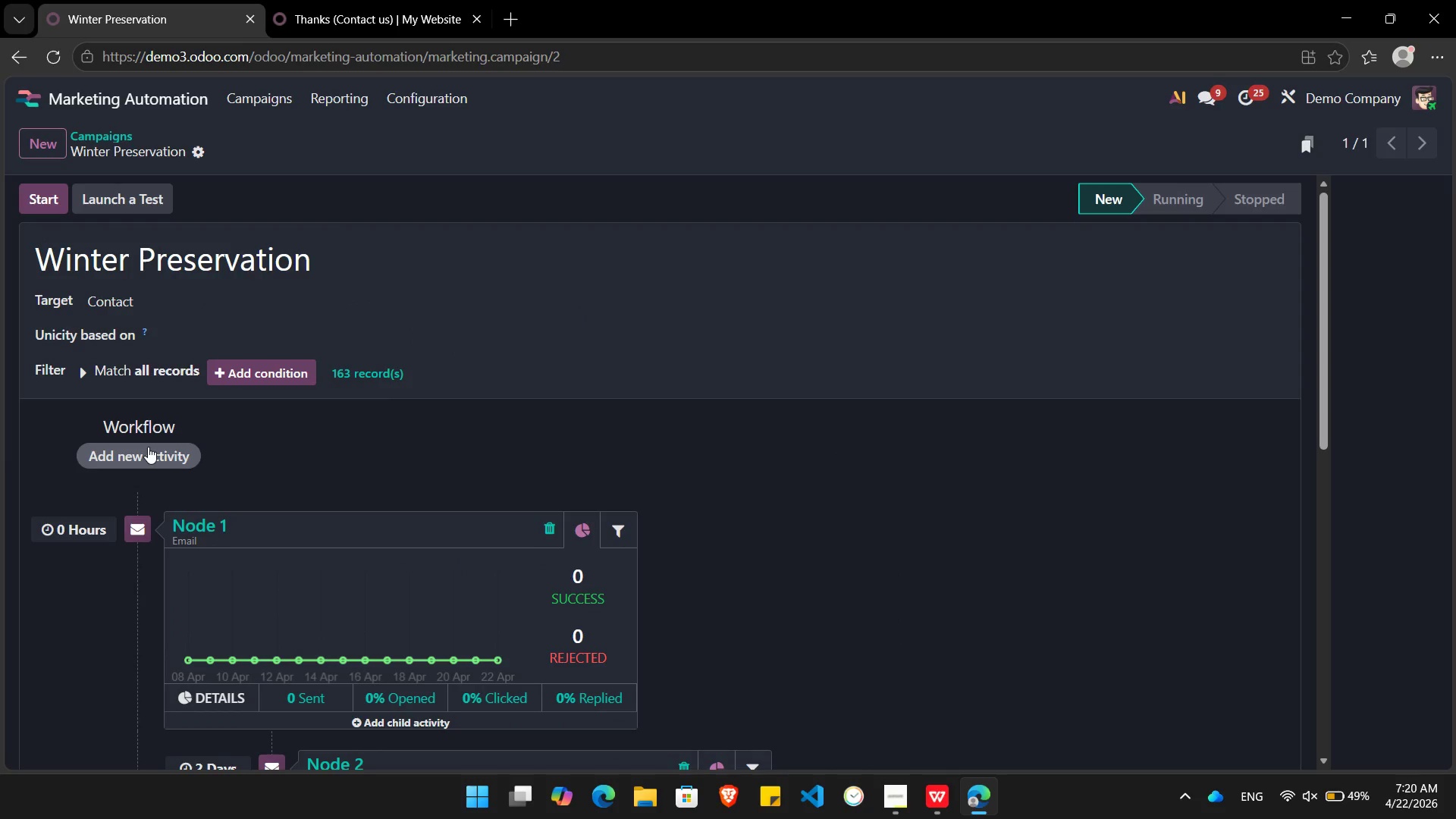 
left_click([148, 447])
 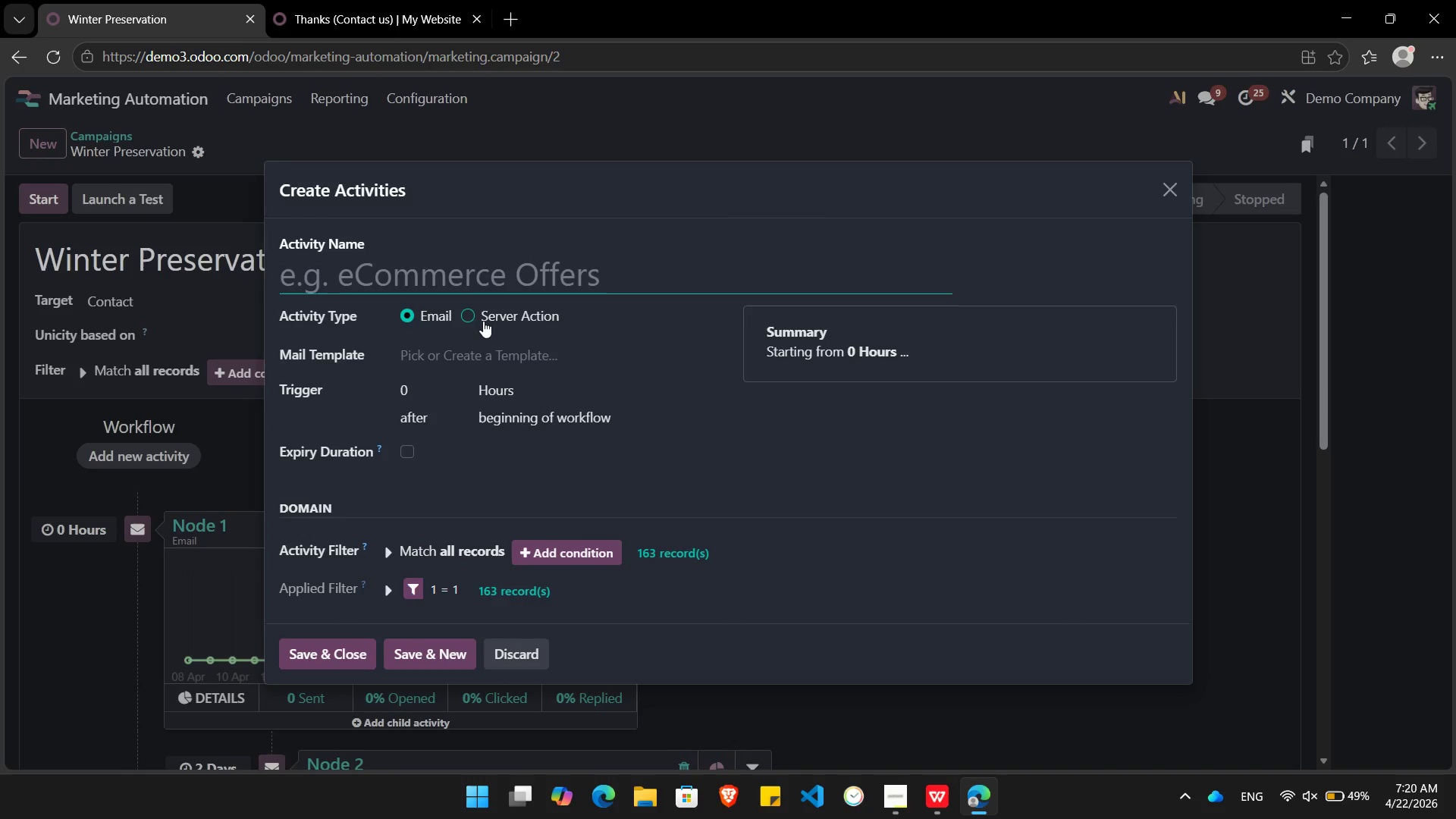 
type(Node 3)
 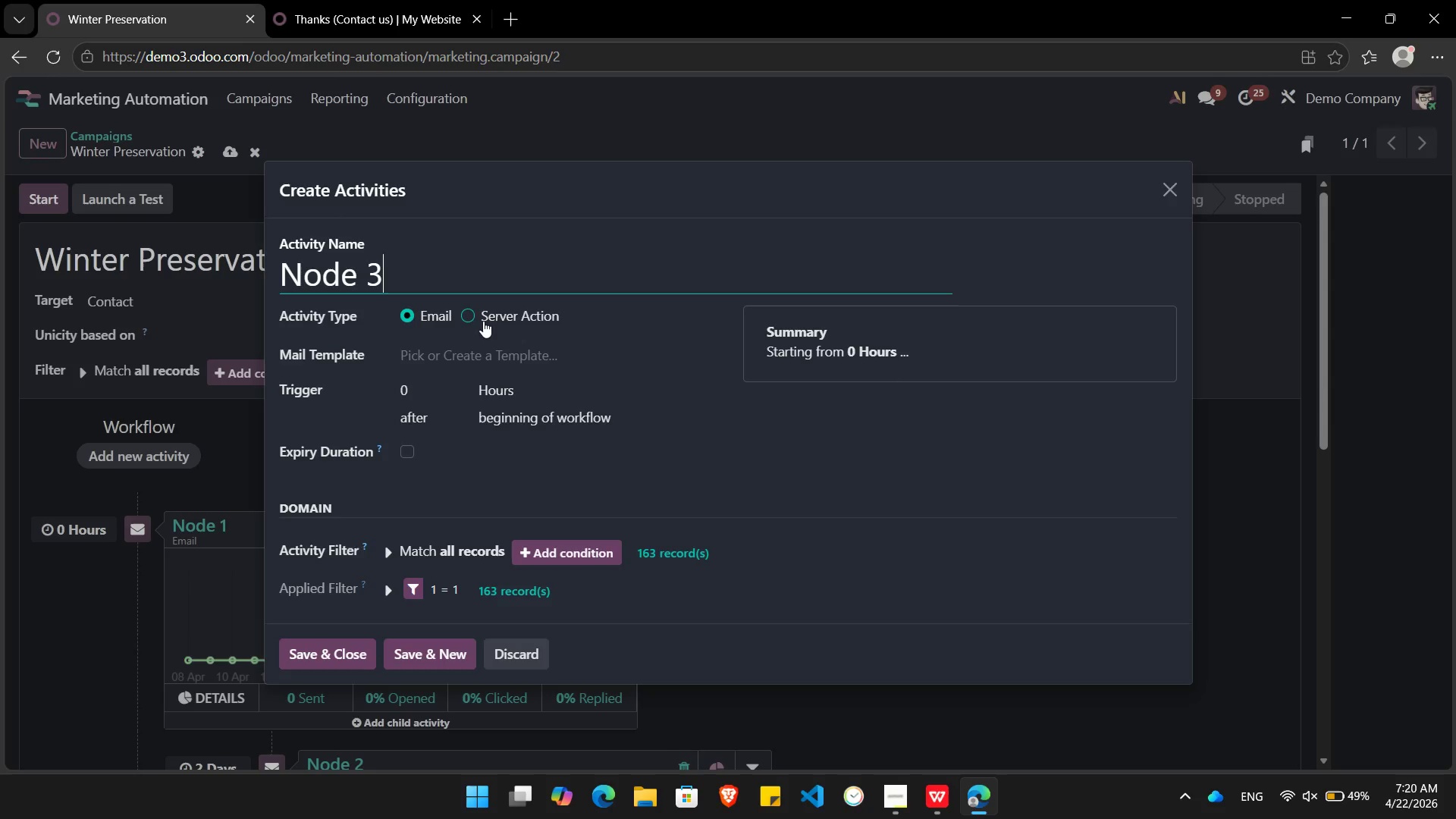 
type( - Last Email)
 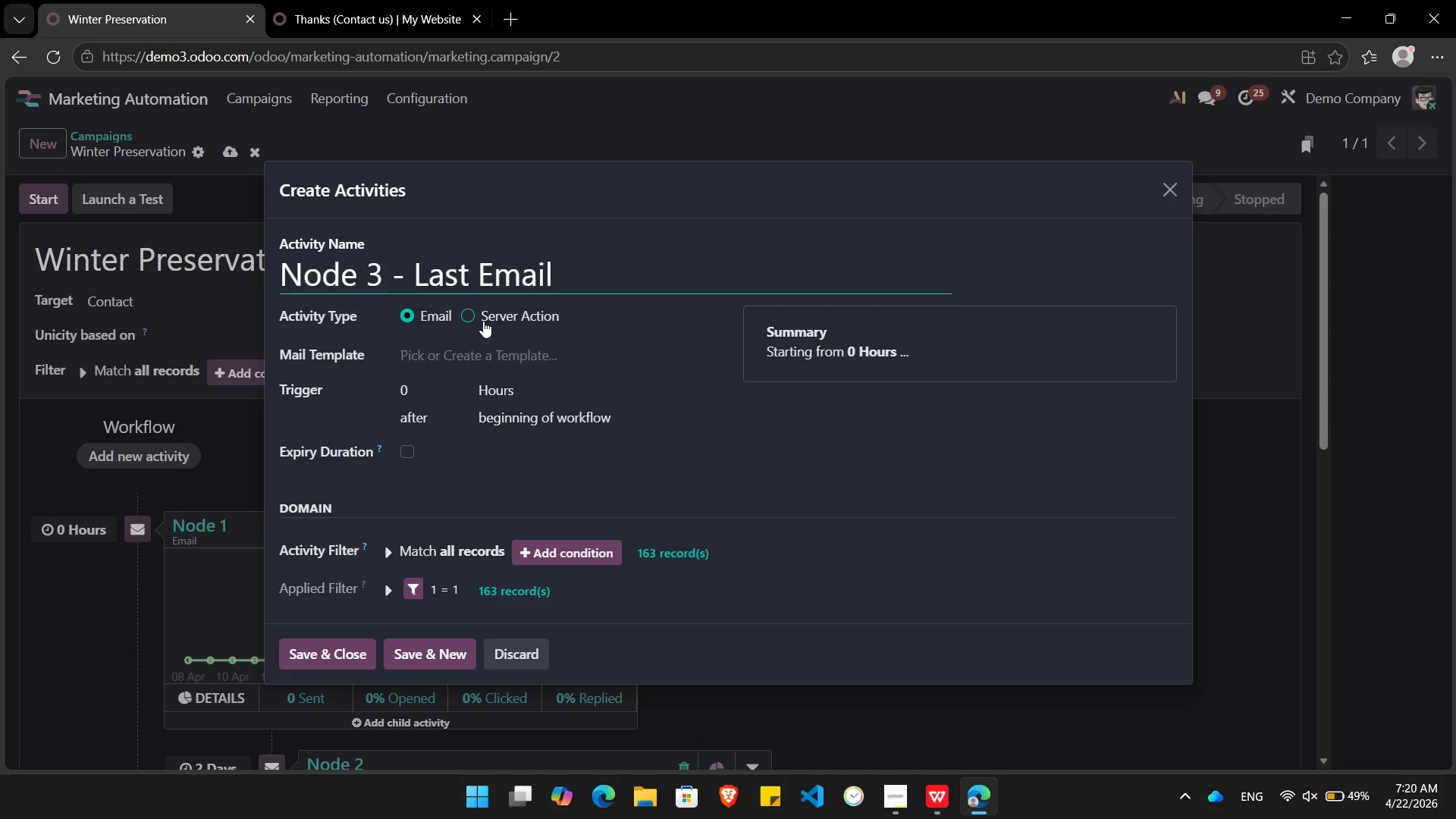 
left_click([450, 386])
 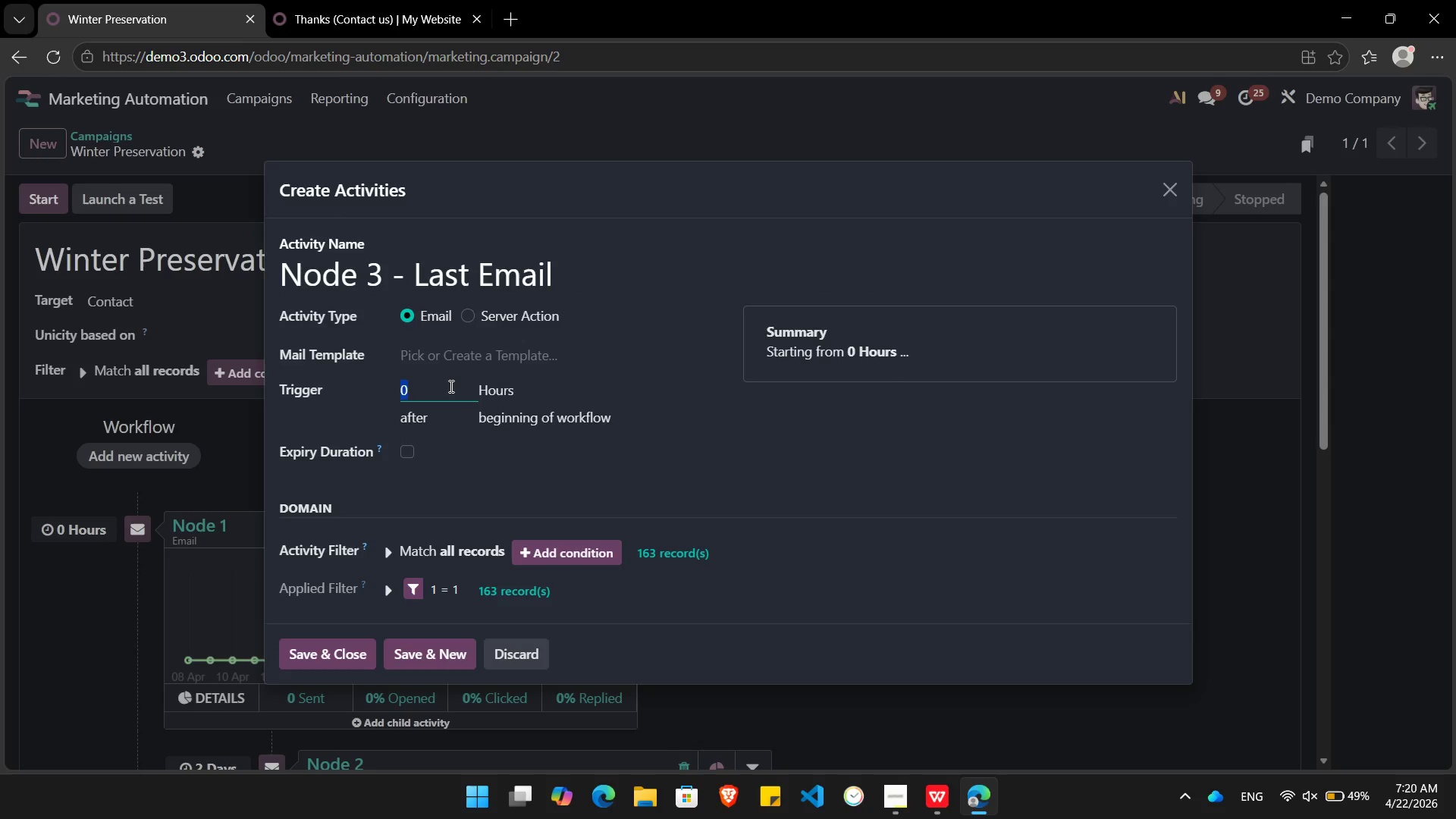 
key(Numpad5)
 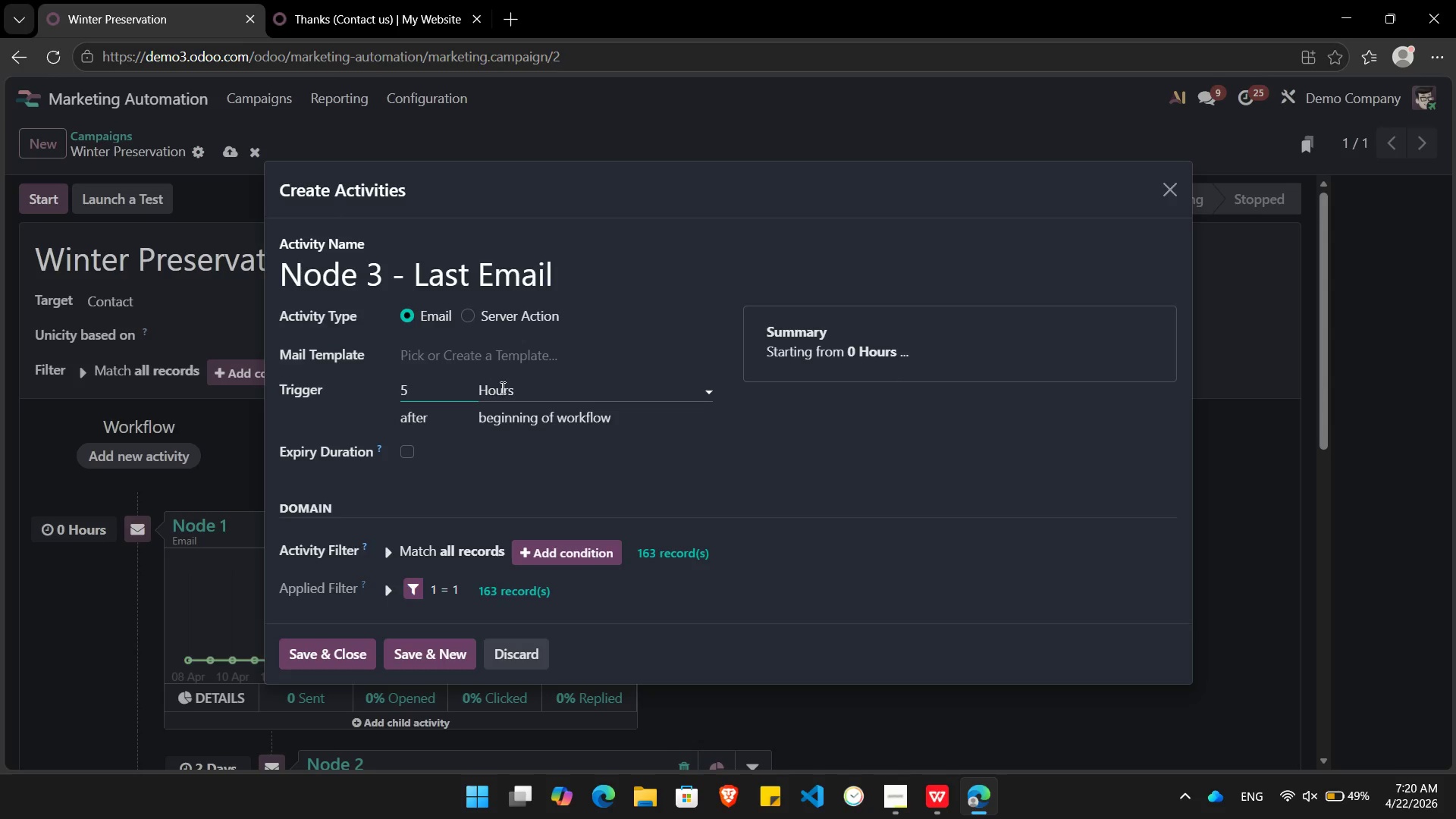 
left_click([502, 388])
 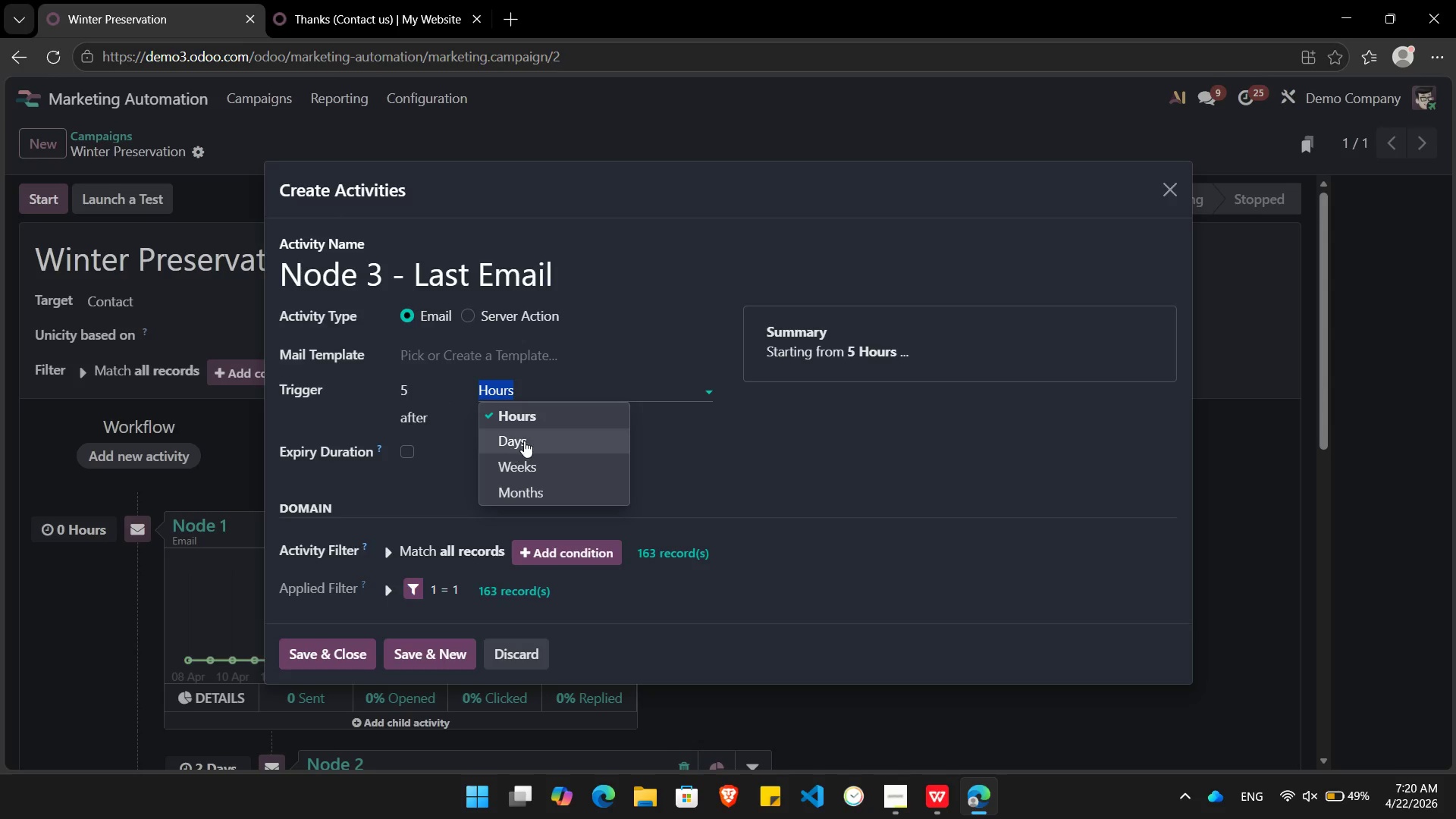 
left_click([525, 441])
 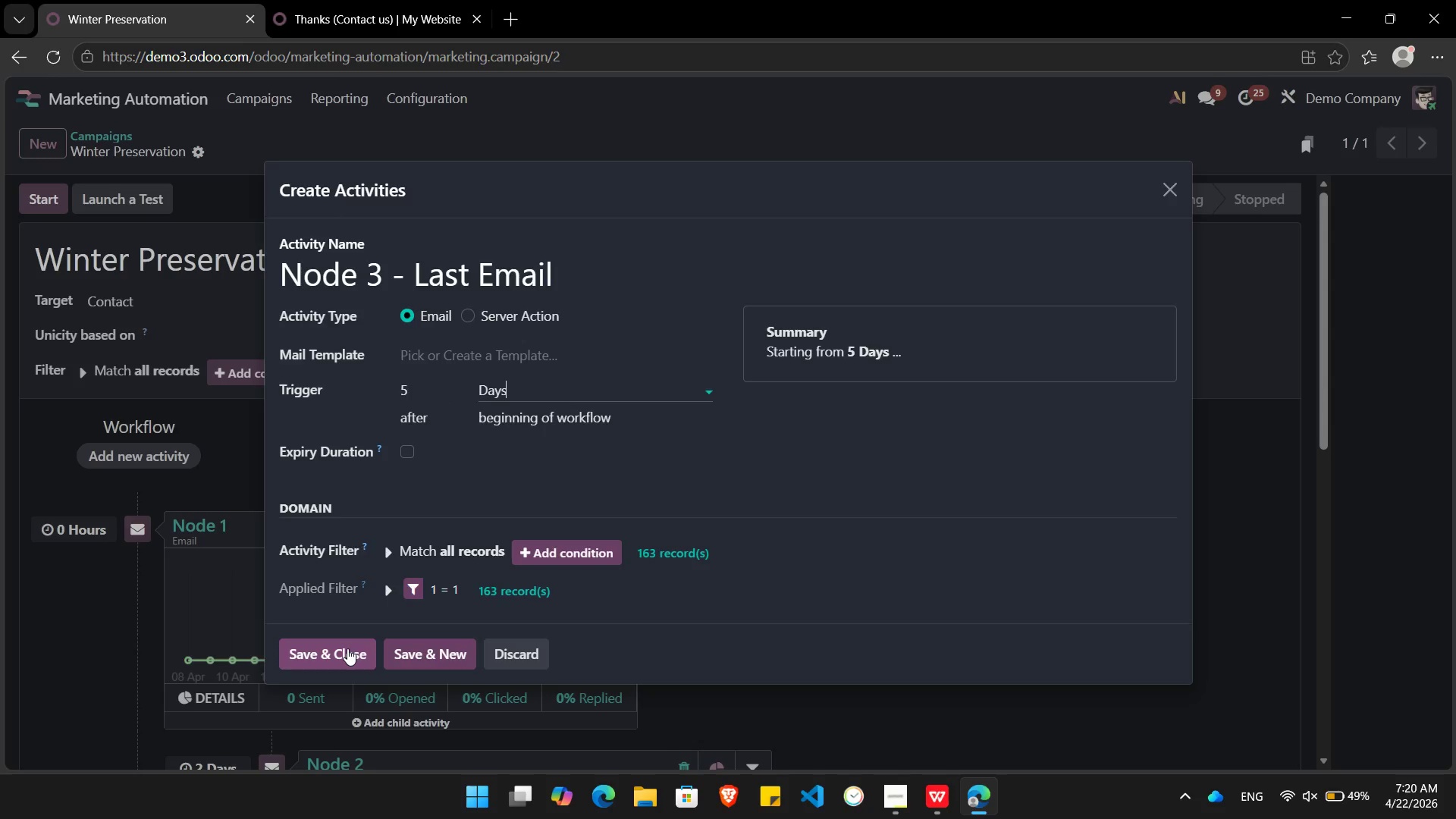 
left_click([347, 648])
 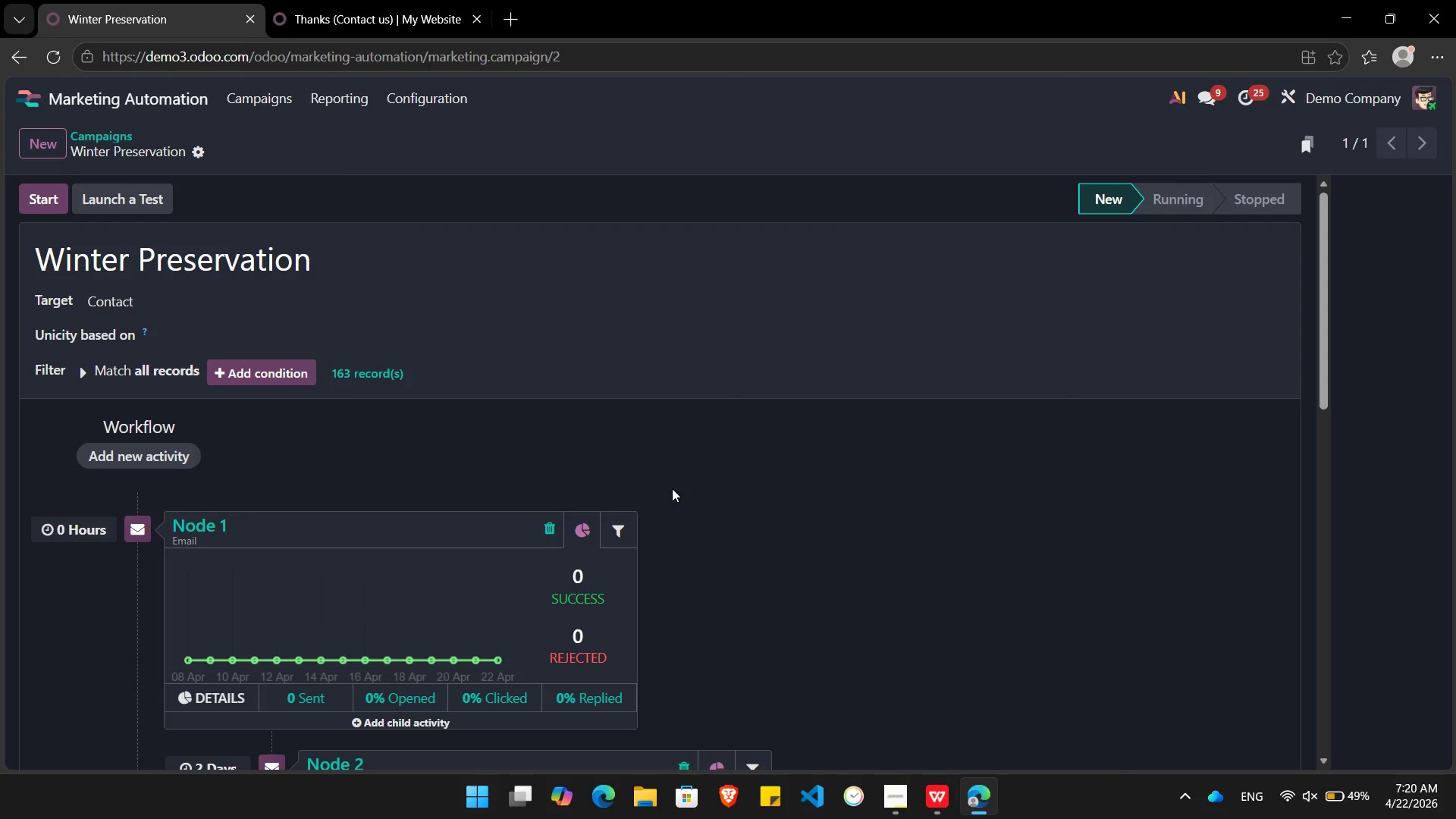 
scroll: coordinate [672, 488], scroll_direction: down, amount: 10.0
 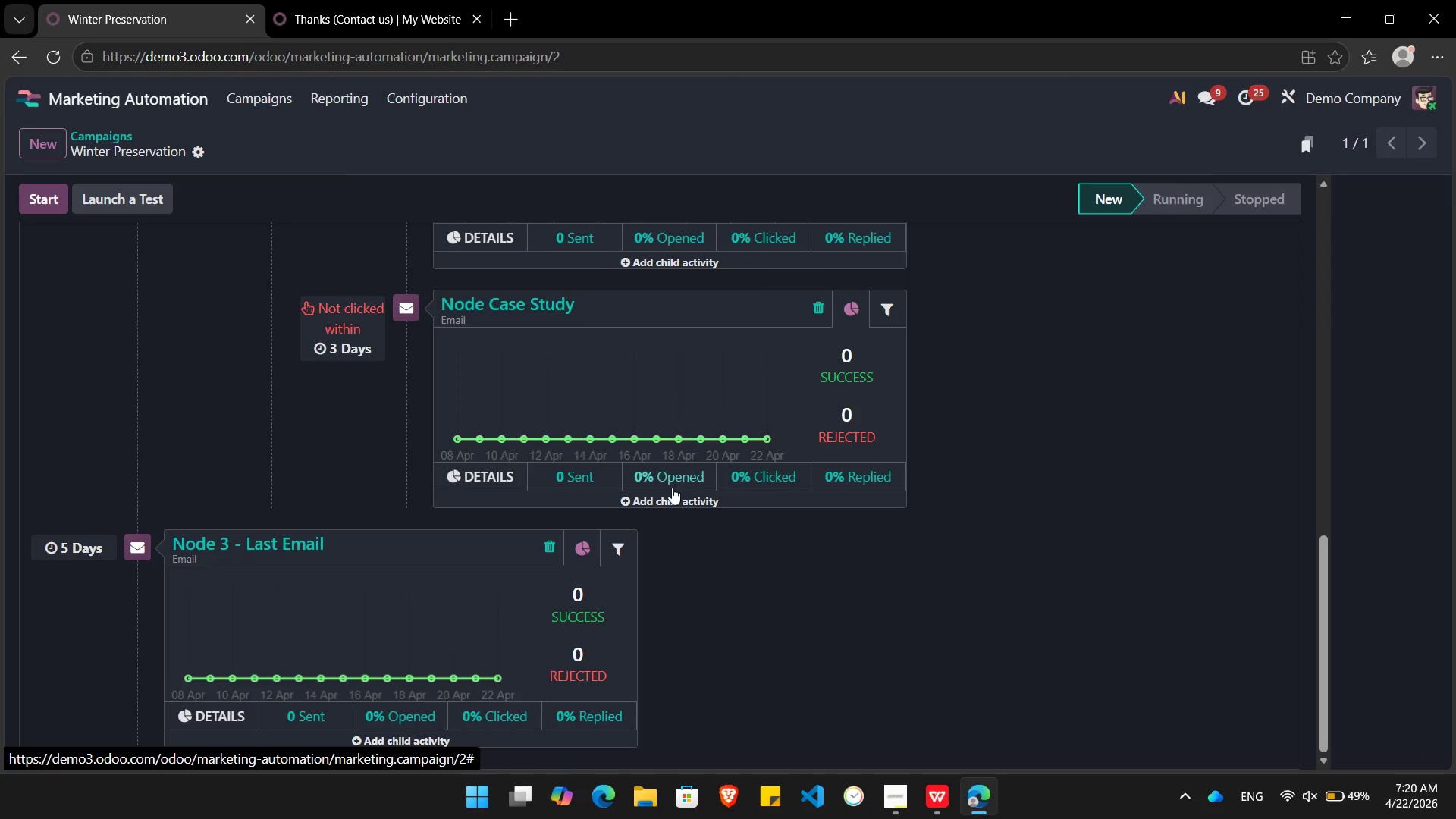 
scroll: coordinate [672, 488], scroll_direction: up, amount: 9.0
 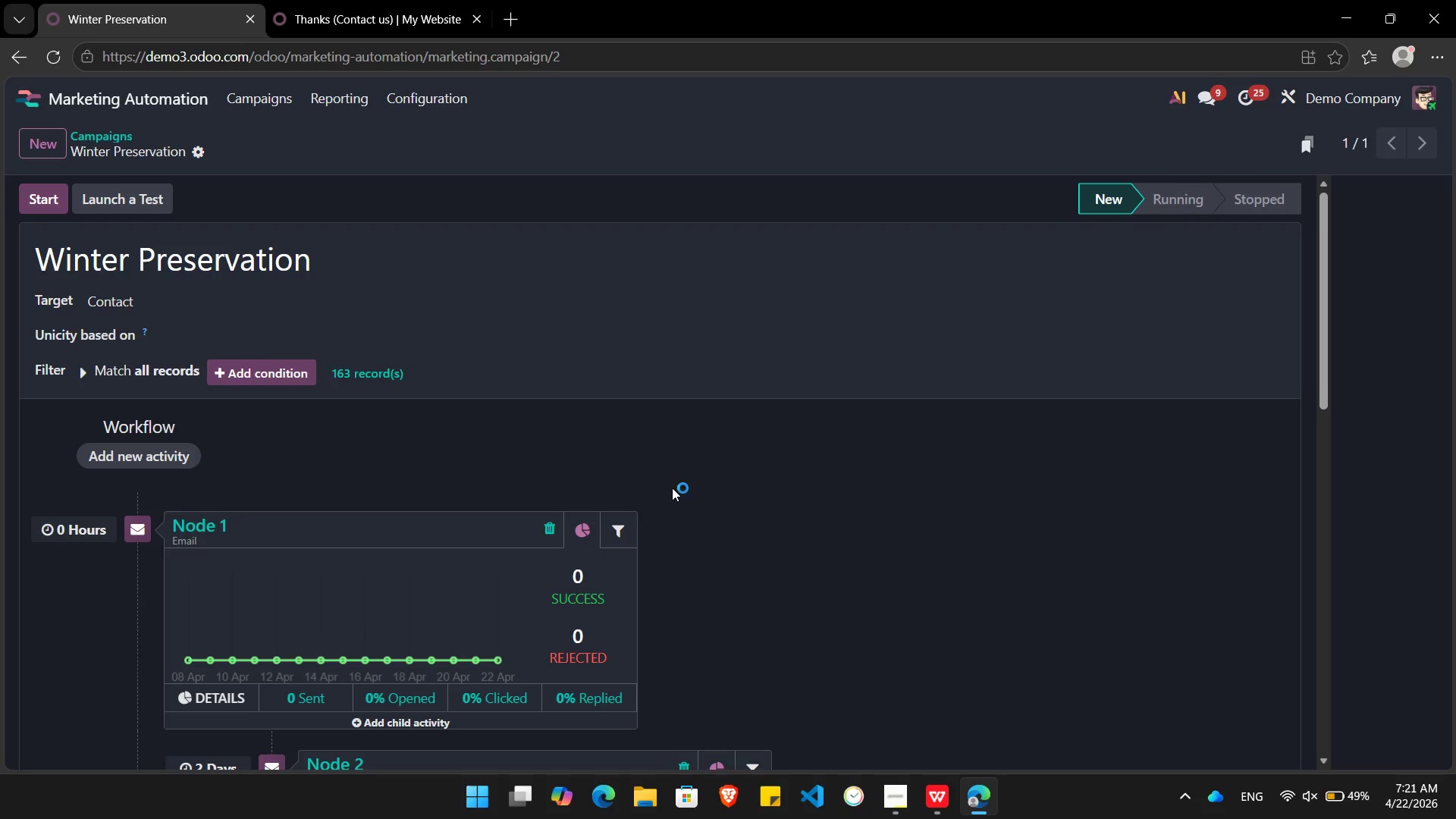 
key(PrintScreen)
 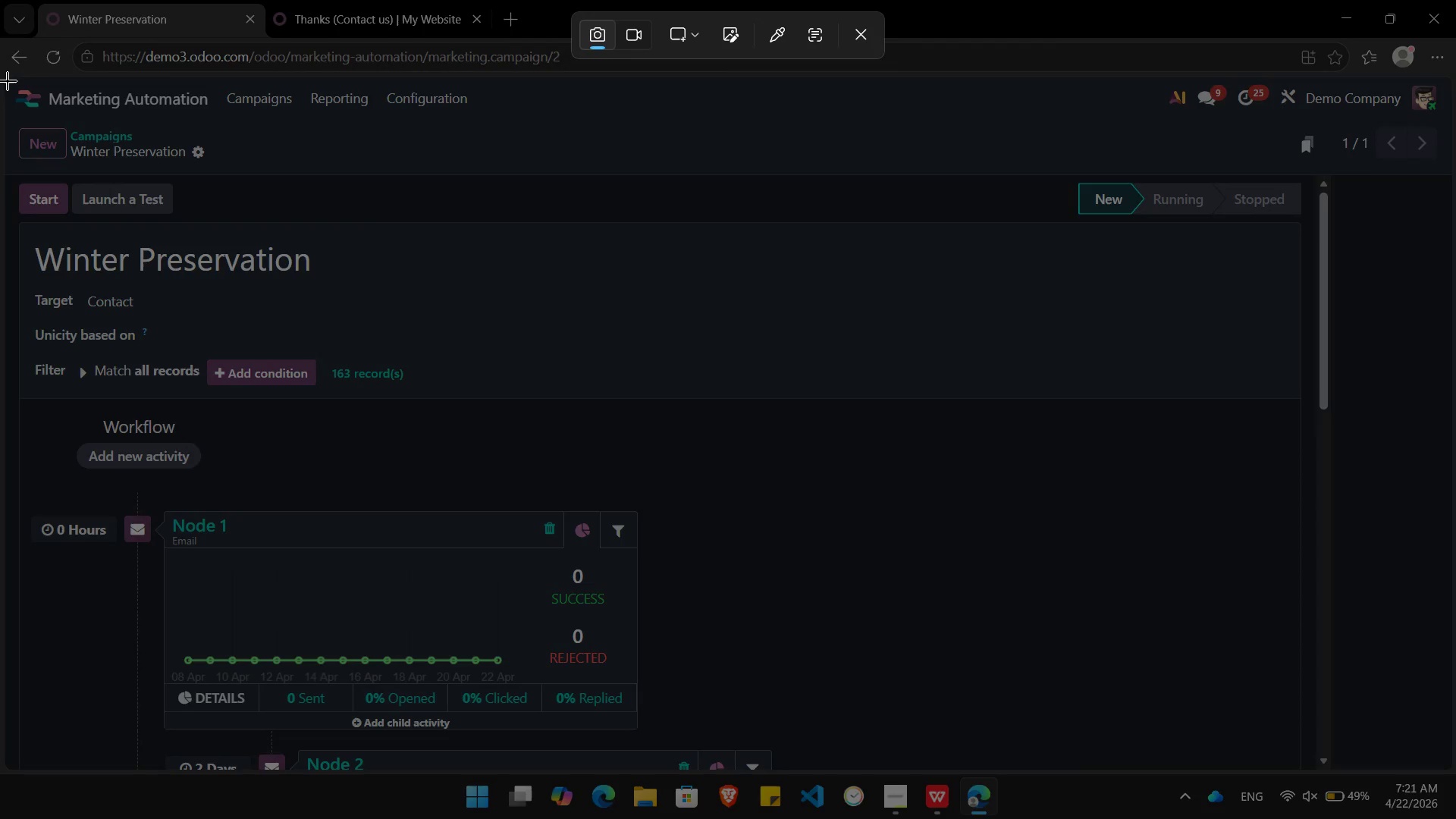 
left_click_drag(start_coordinate=[8, 81], to_coordinate=[1455, 770])
 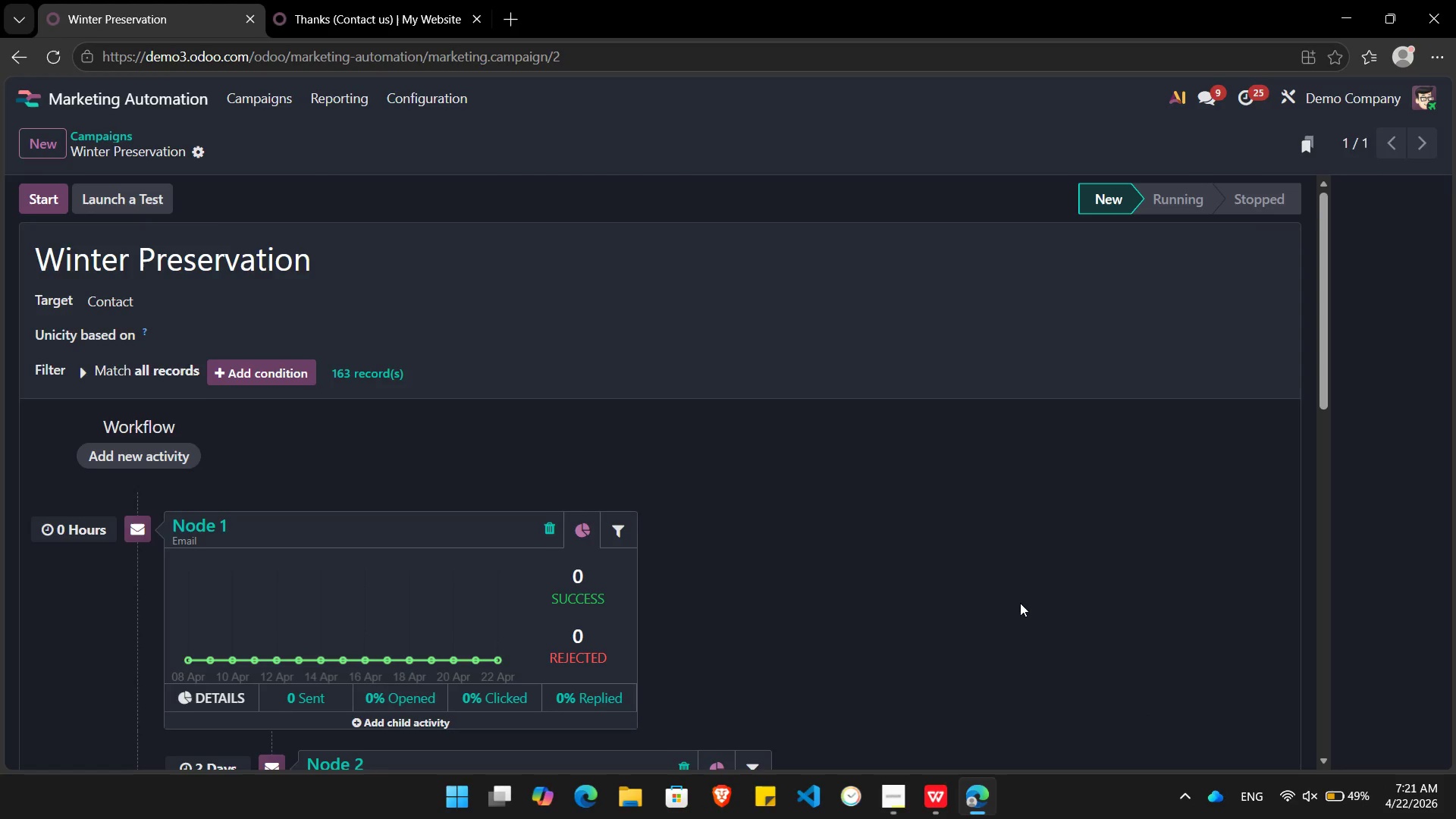 
scroll: coordinate [1018, 599], scroll_direction: down, amount: 3.0
 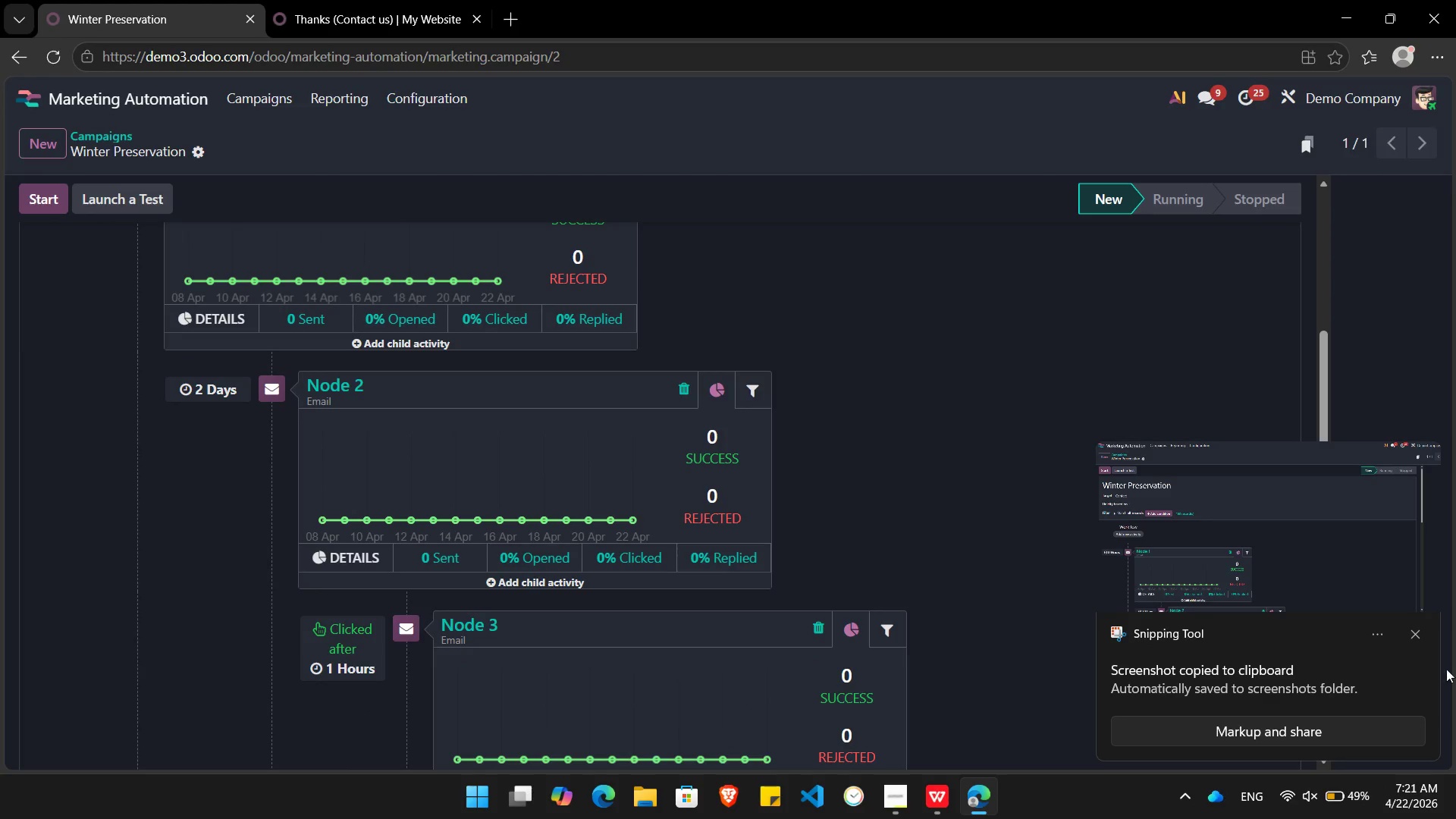 
left_click([1415, 631])
 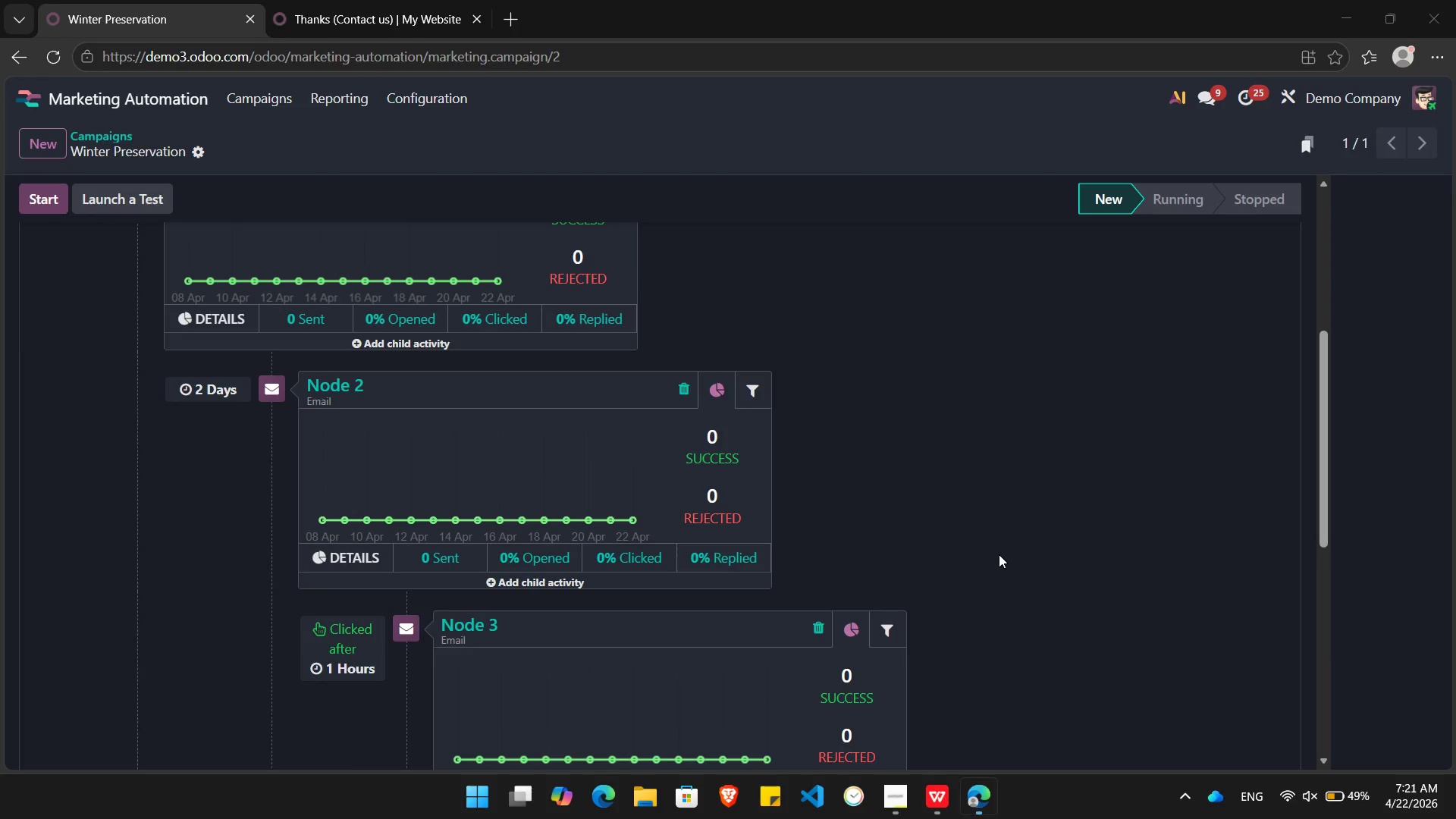 
key(PrintScreen)
 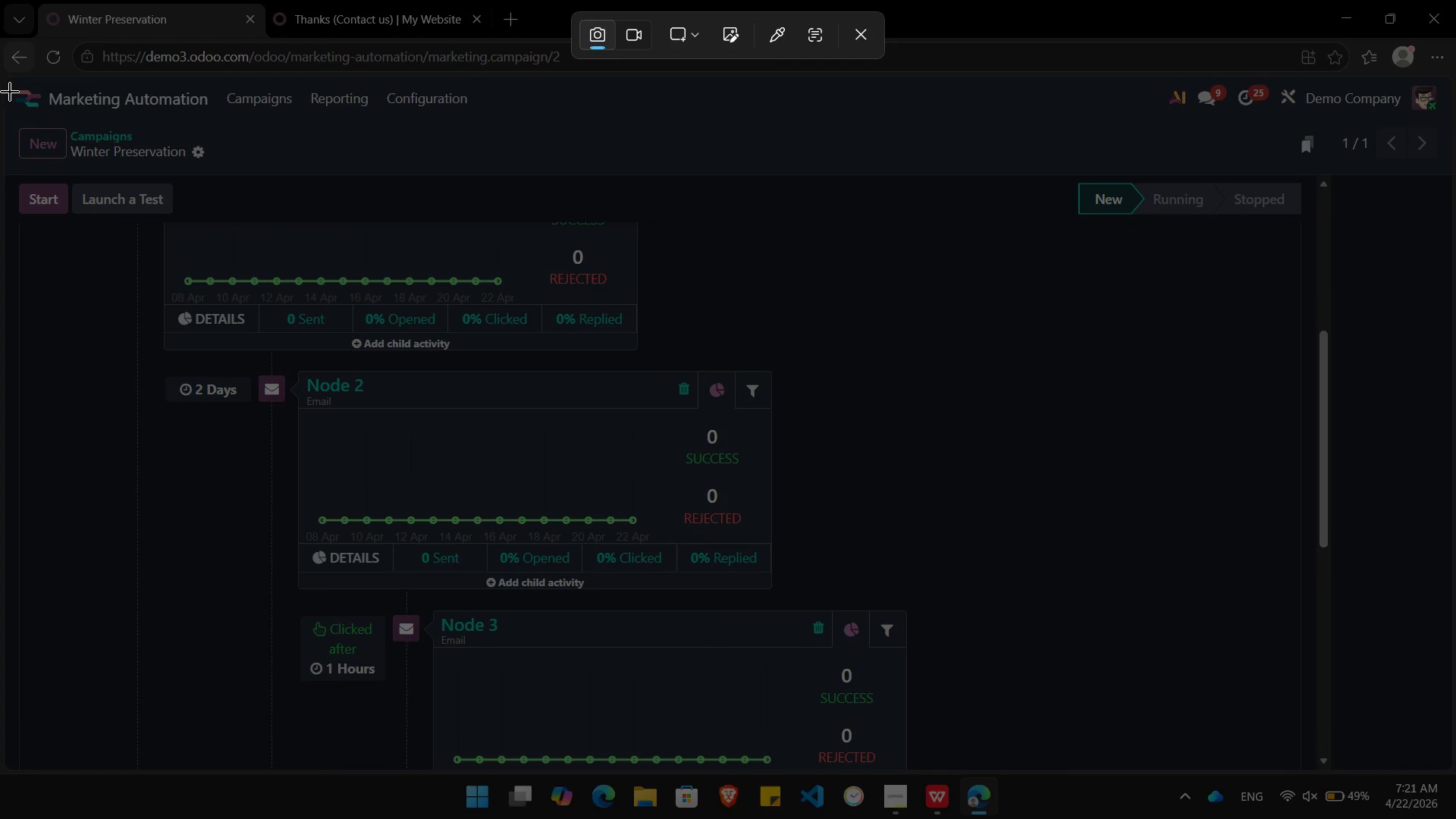 
left_click_drag(start_coordinate=[9, 84], to_coordinate=[1451, 764])
 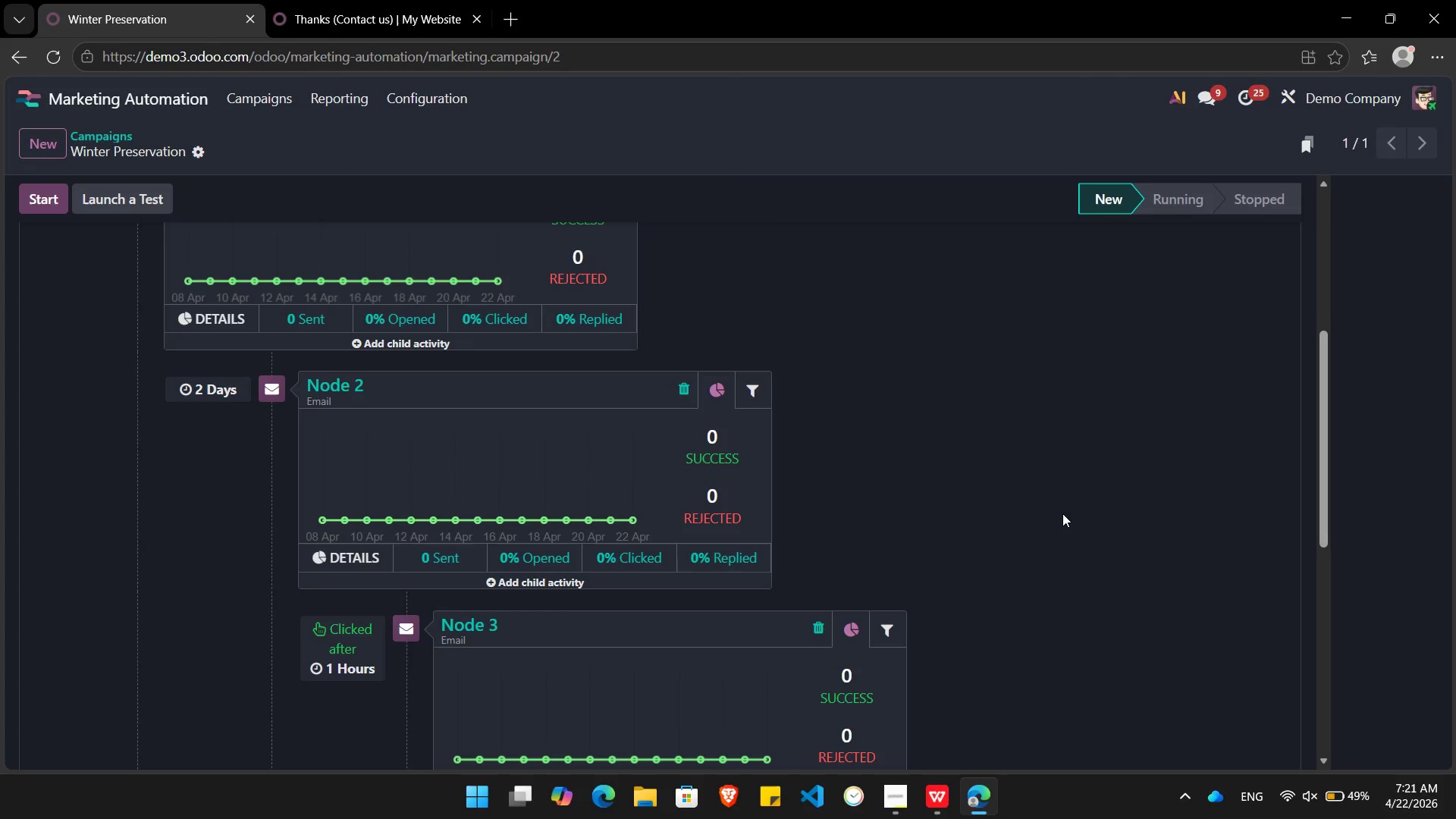 
scroll: coordinate [1062, 513], scroll_direction: down, amount: 4.0
 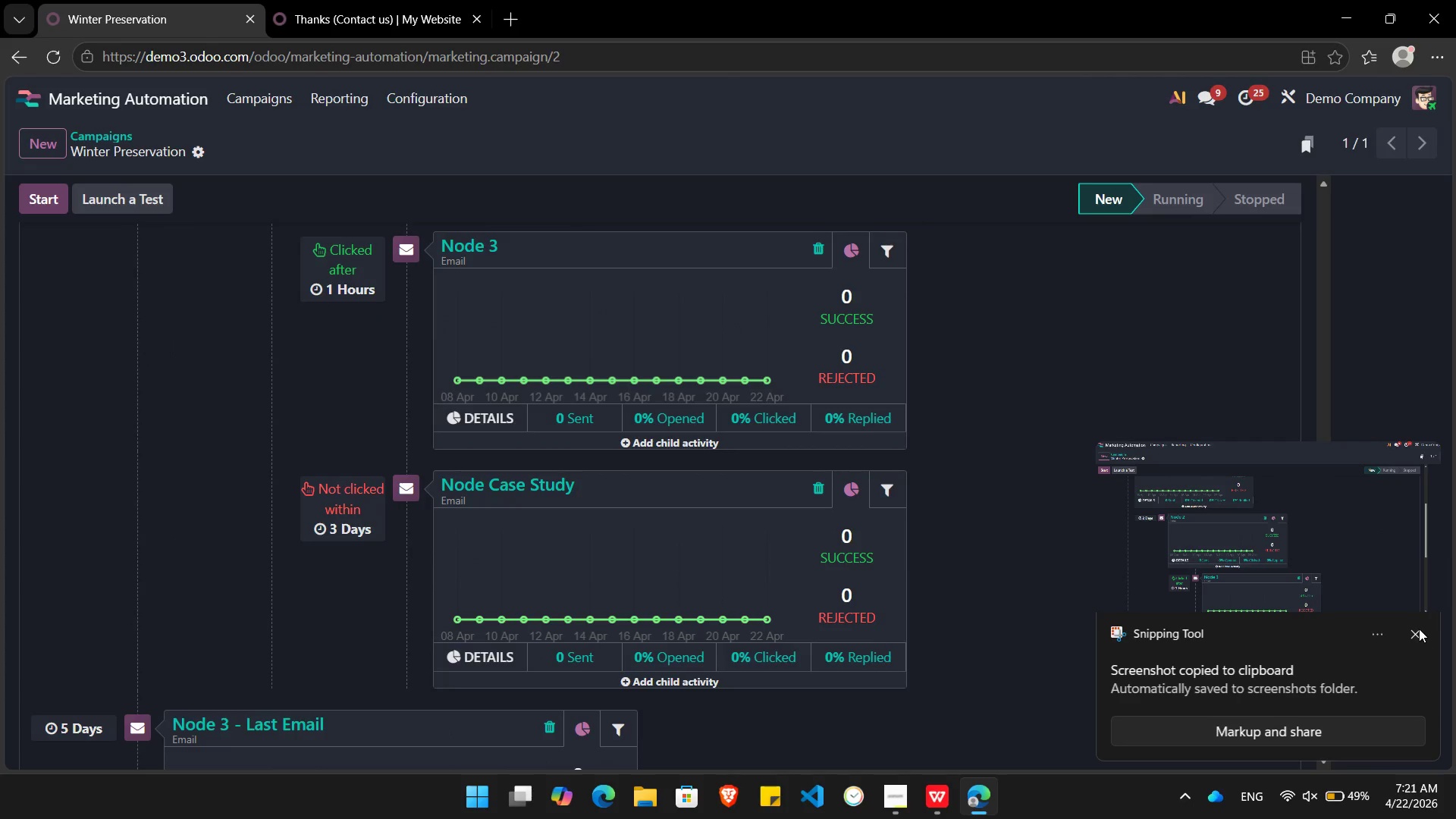 
left_click([1414, 635])
 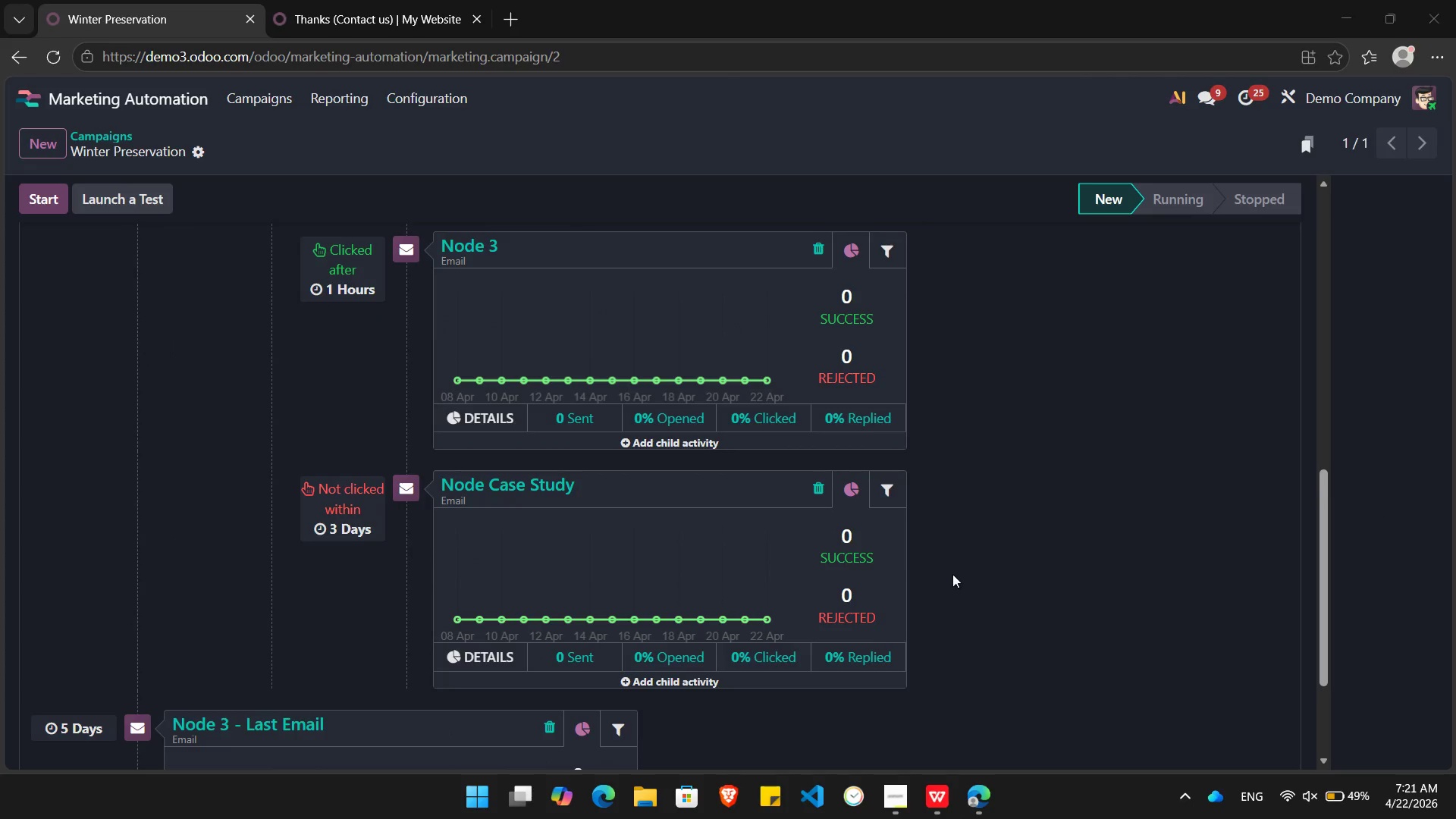 
key(PrintScreen)
 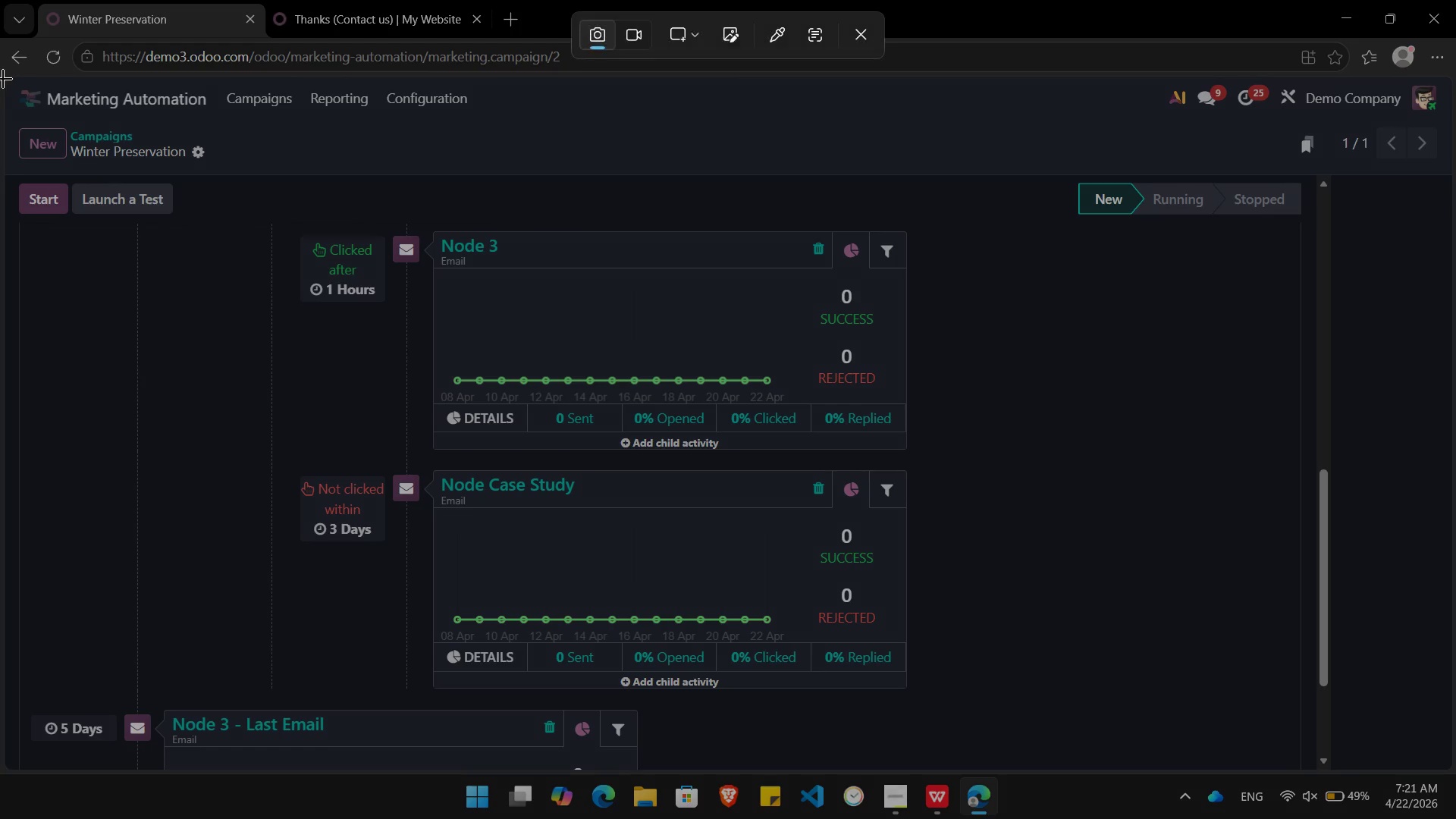 
left_click_drag(start_coordinate=[10, 79], to_coordinate=[1455, 774])
 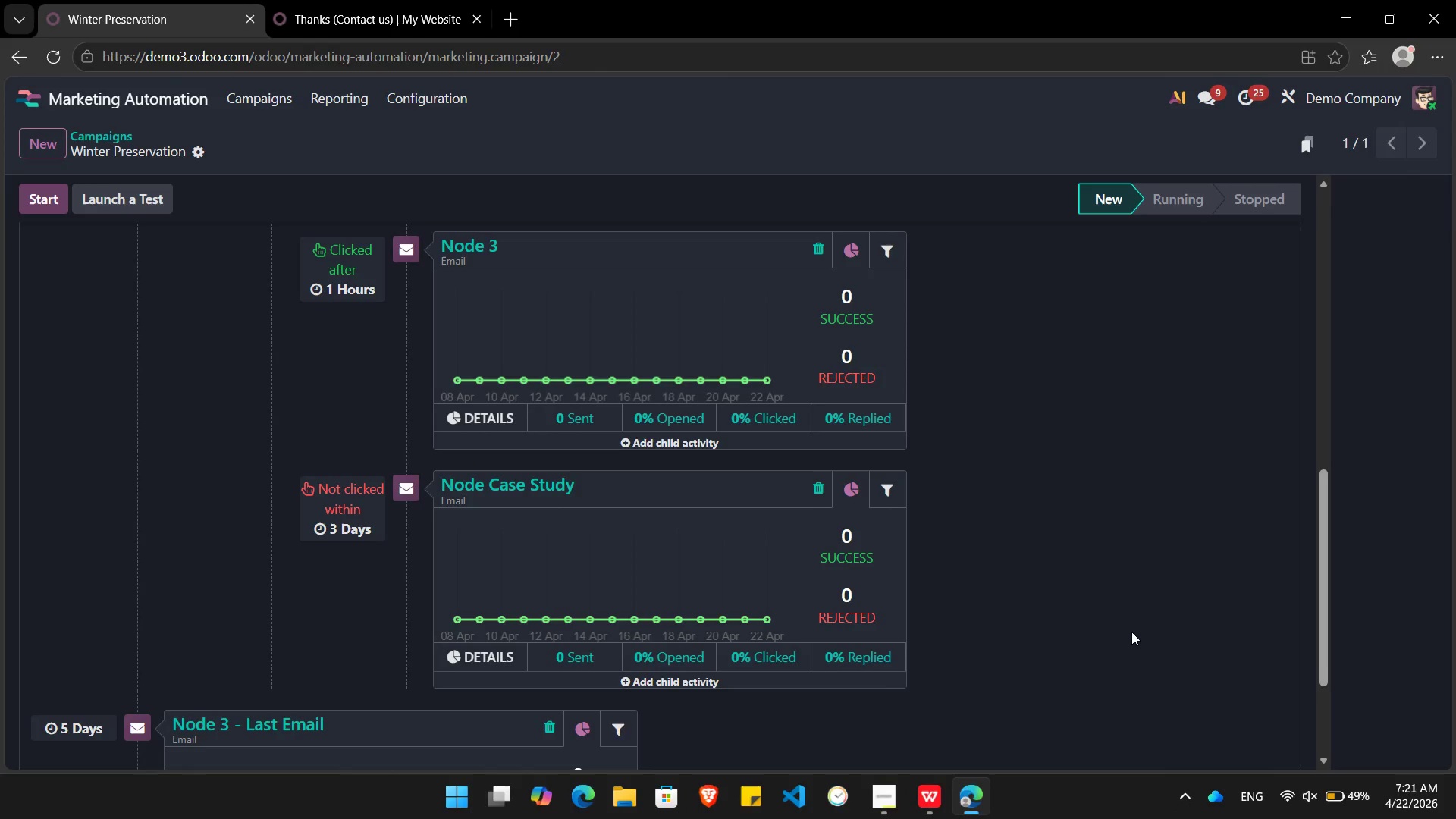 
scroll: coordinate [1131, 632], scroll_direction: down, amount: 6.0
 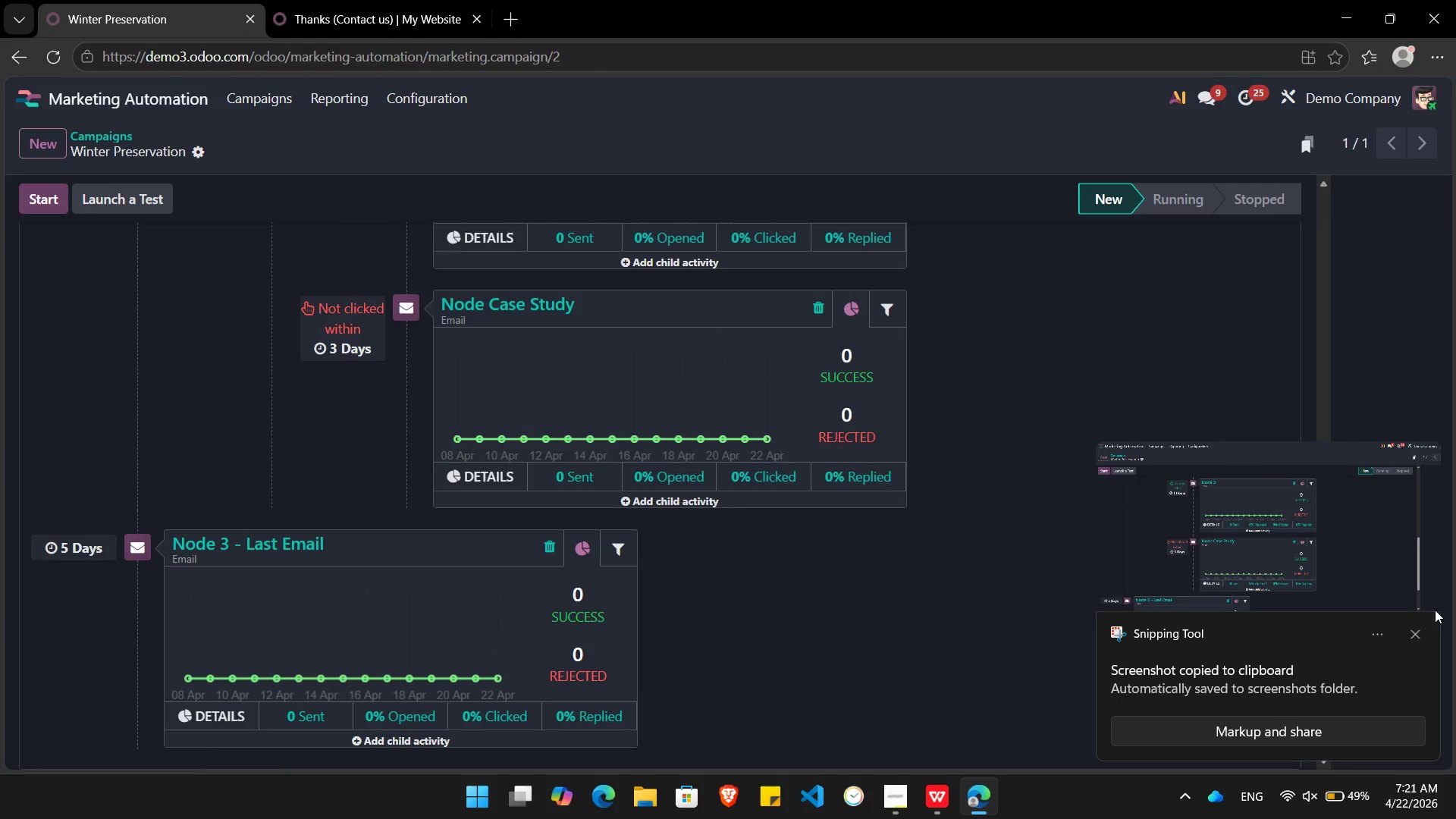 
left_click([1420, 632])
 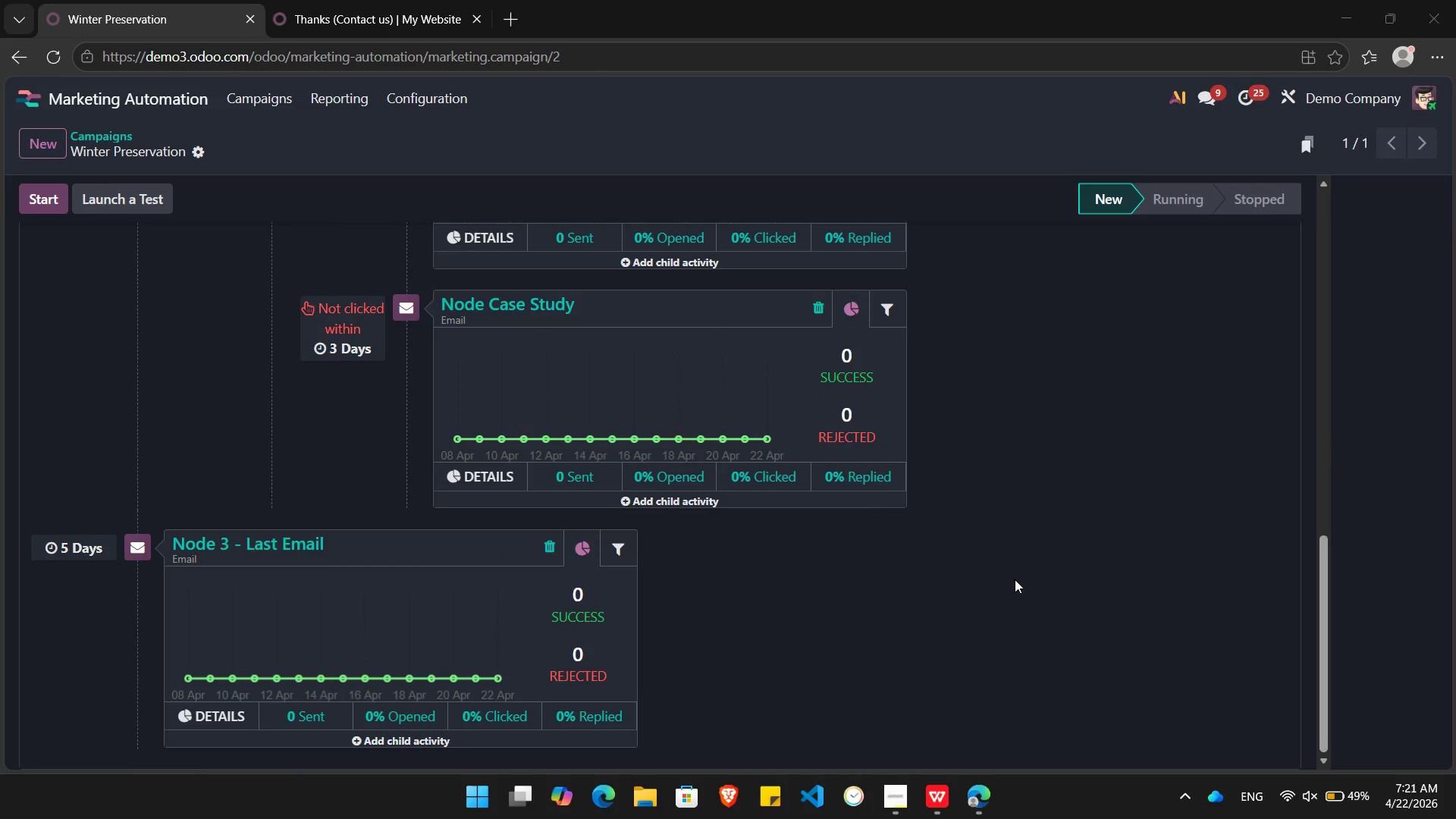 
key(PrintScreen)
 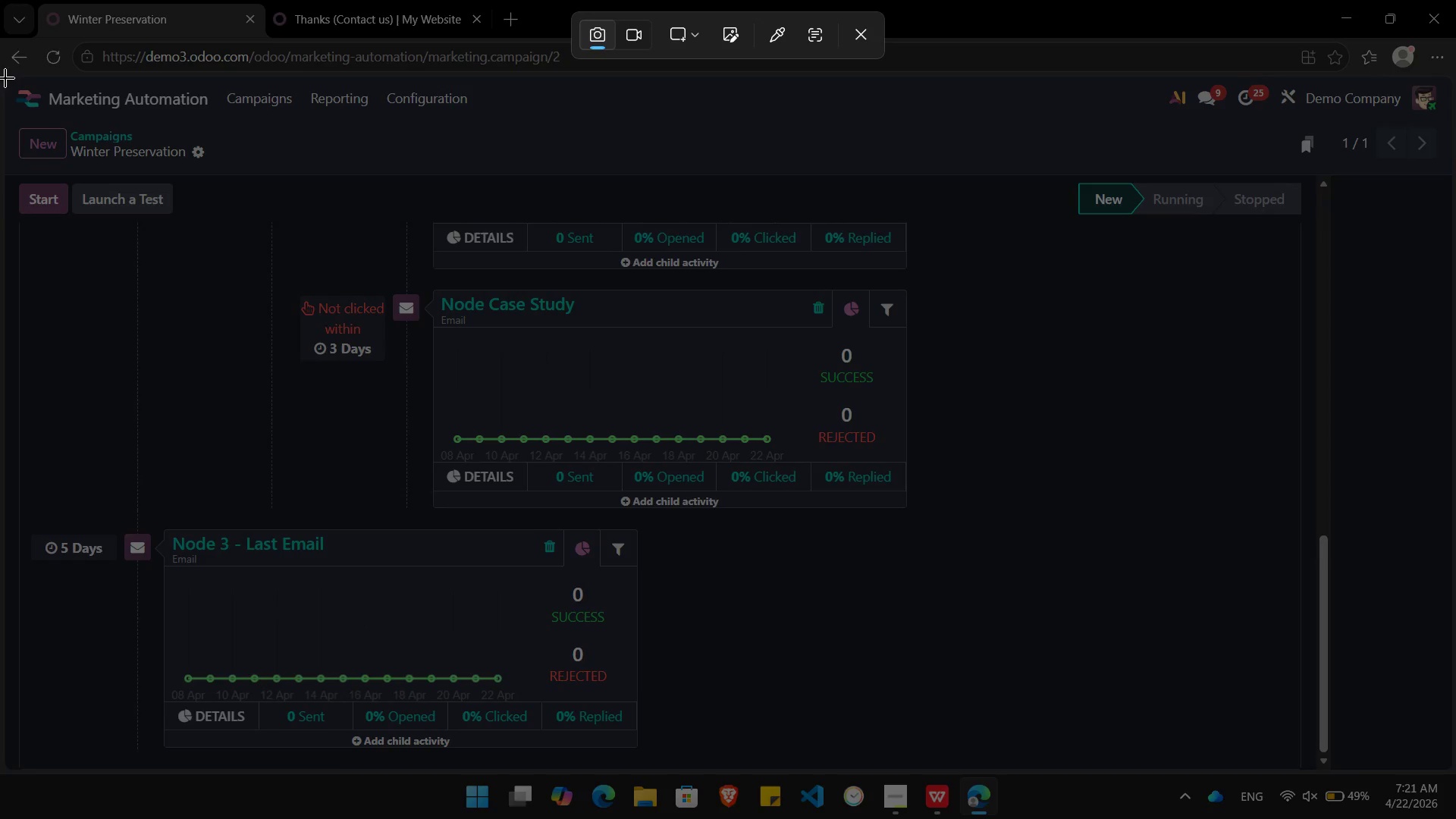 
left_click_drag(start_coordinate=[7, 79], to_coordinate=[1444, 767])
 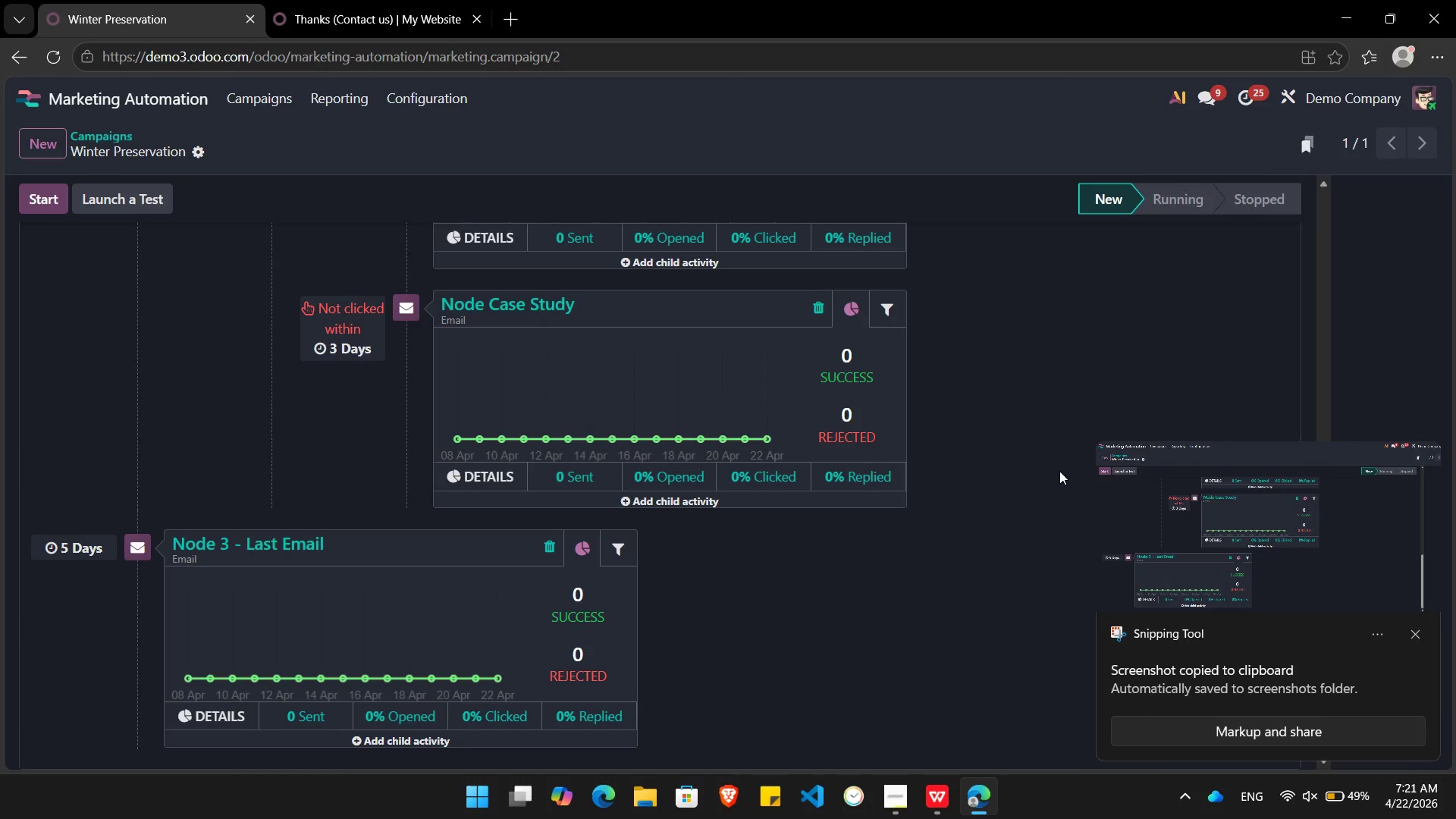 
wait(11.28)
 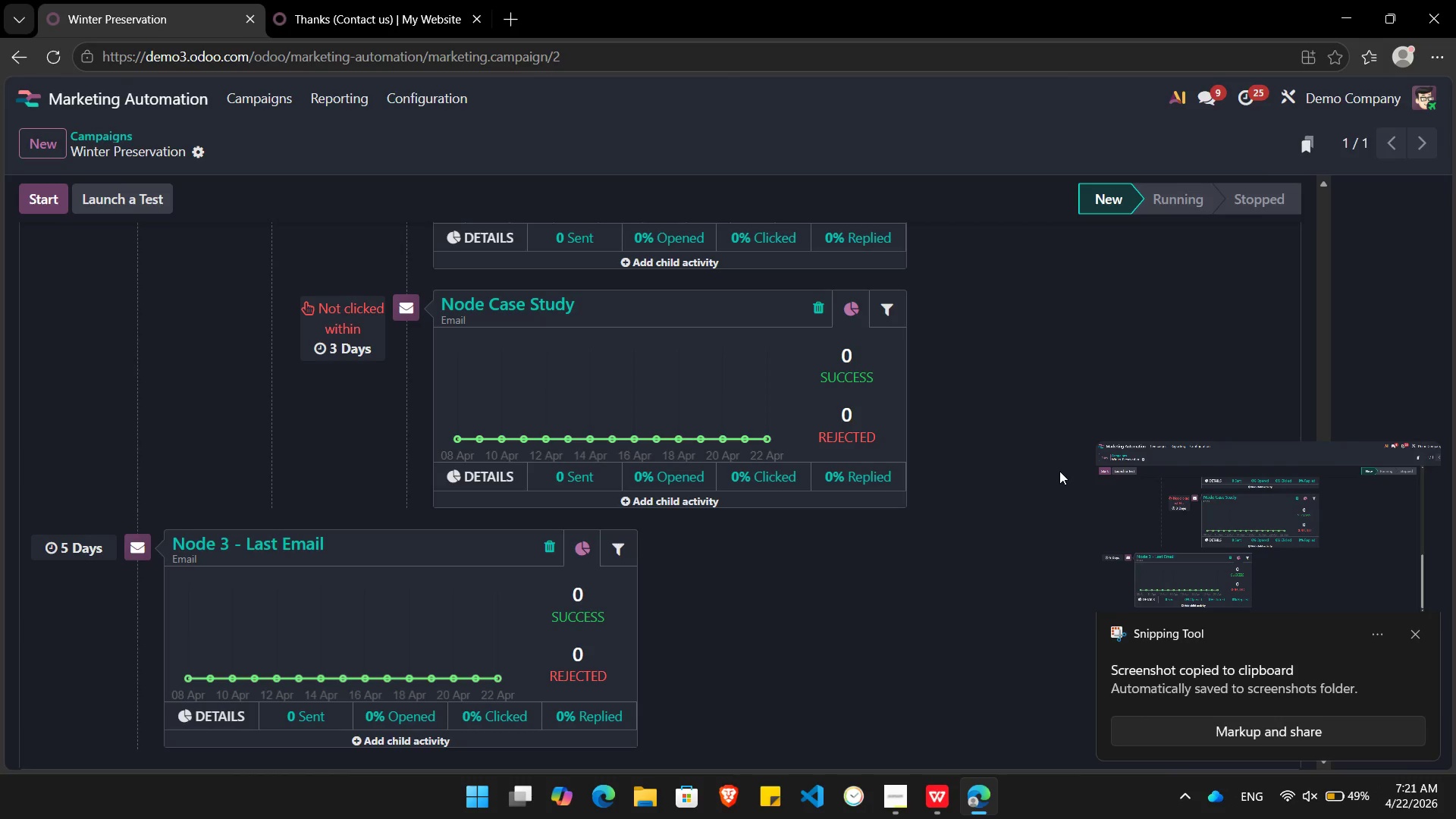 
left_click([896, 808])